 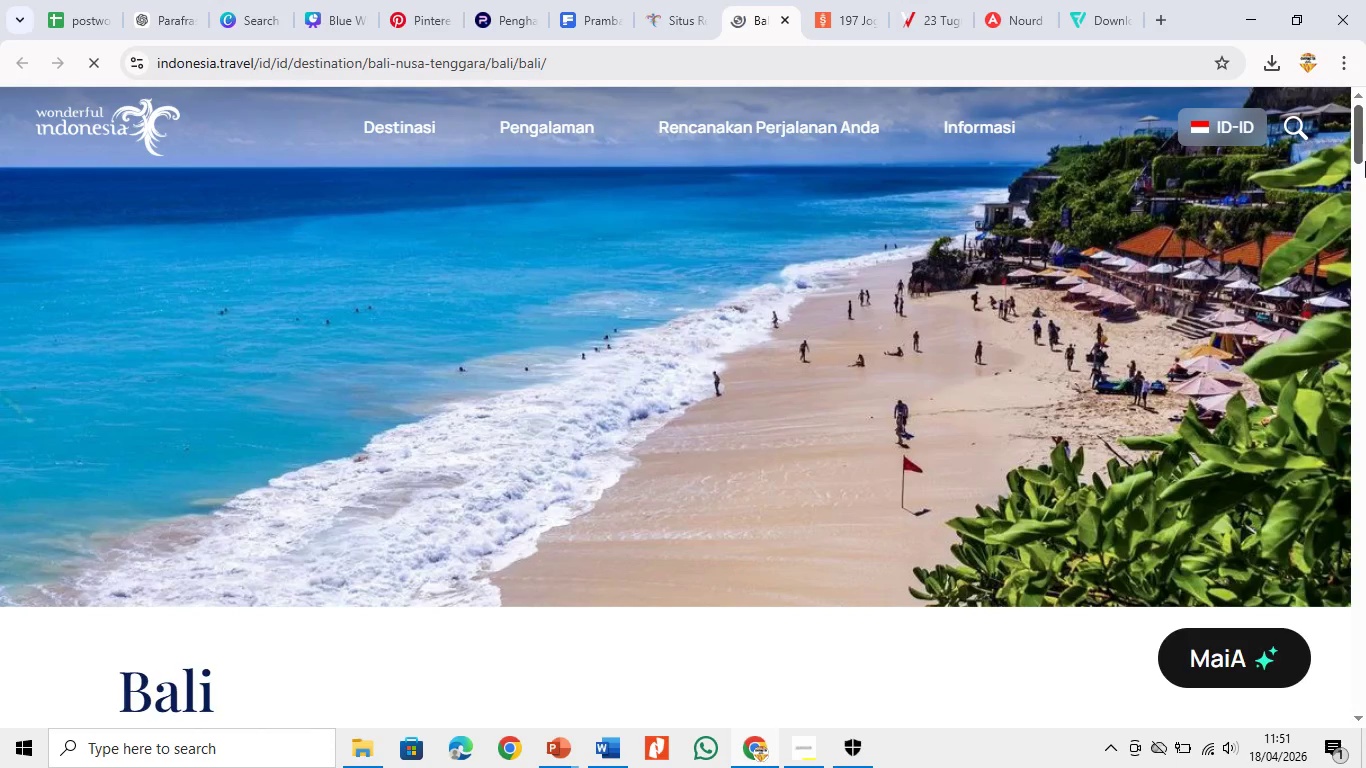 
left_click_drag(start_coordinate=[1364, 159], to_coordinate=[1365, 281])
 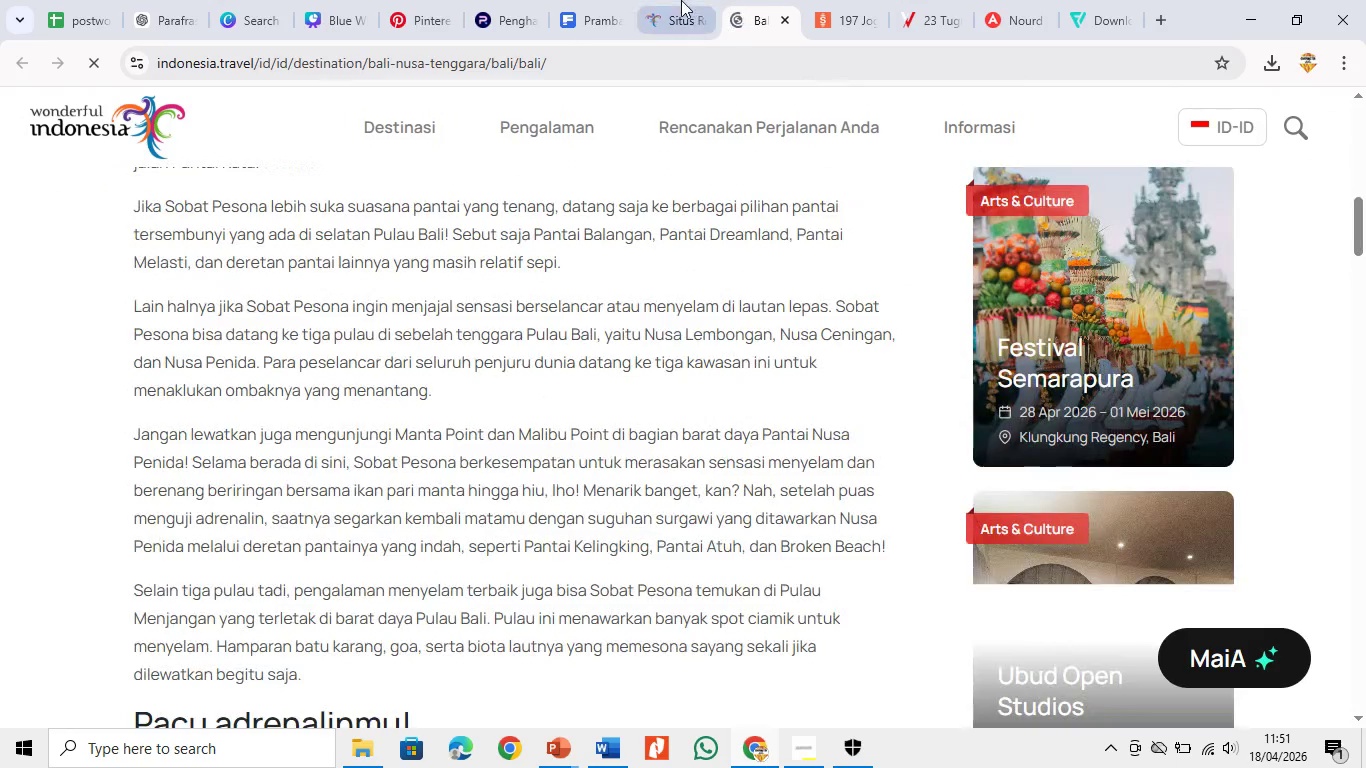 
left_click([681, 0])
 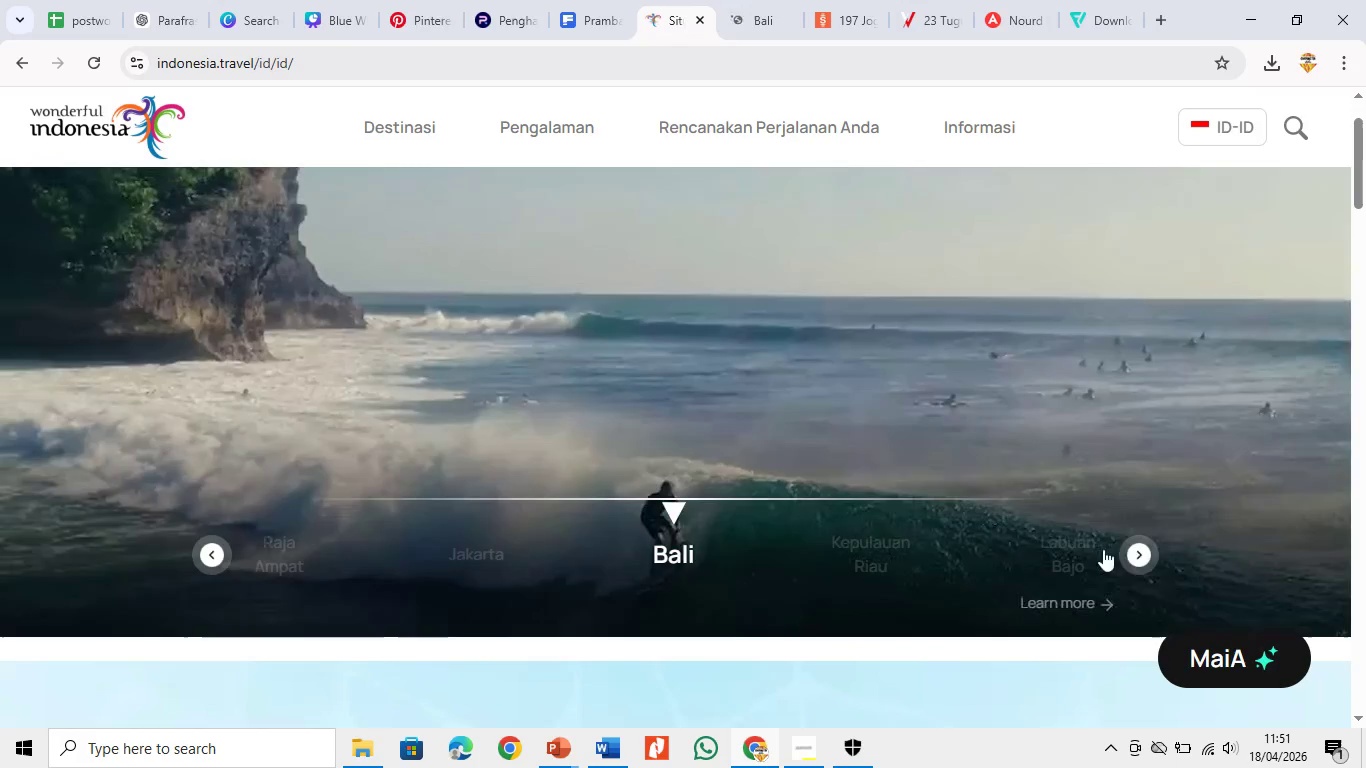 
left_click([1125, 548])
 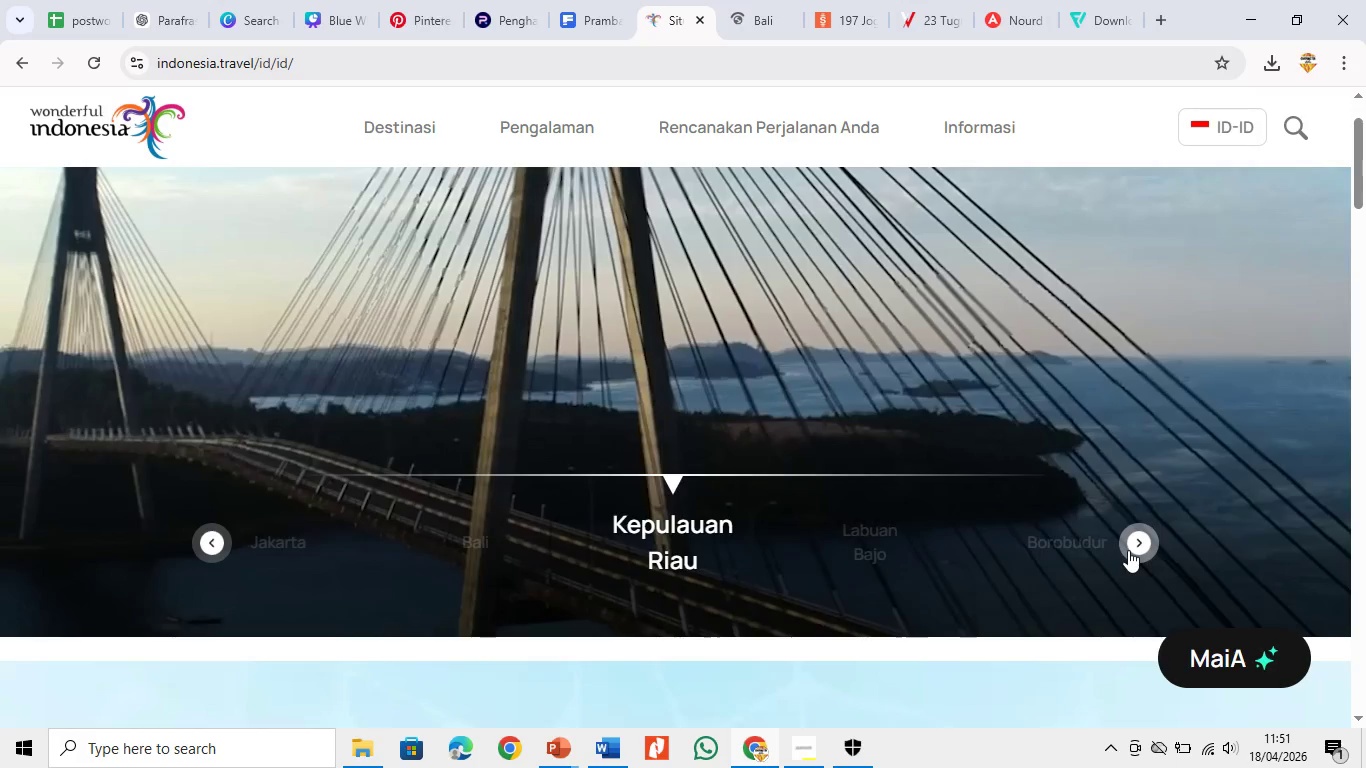 
left_click([1128, 550])
 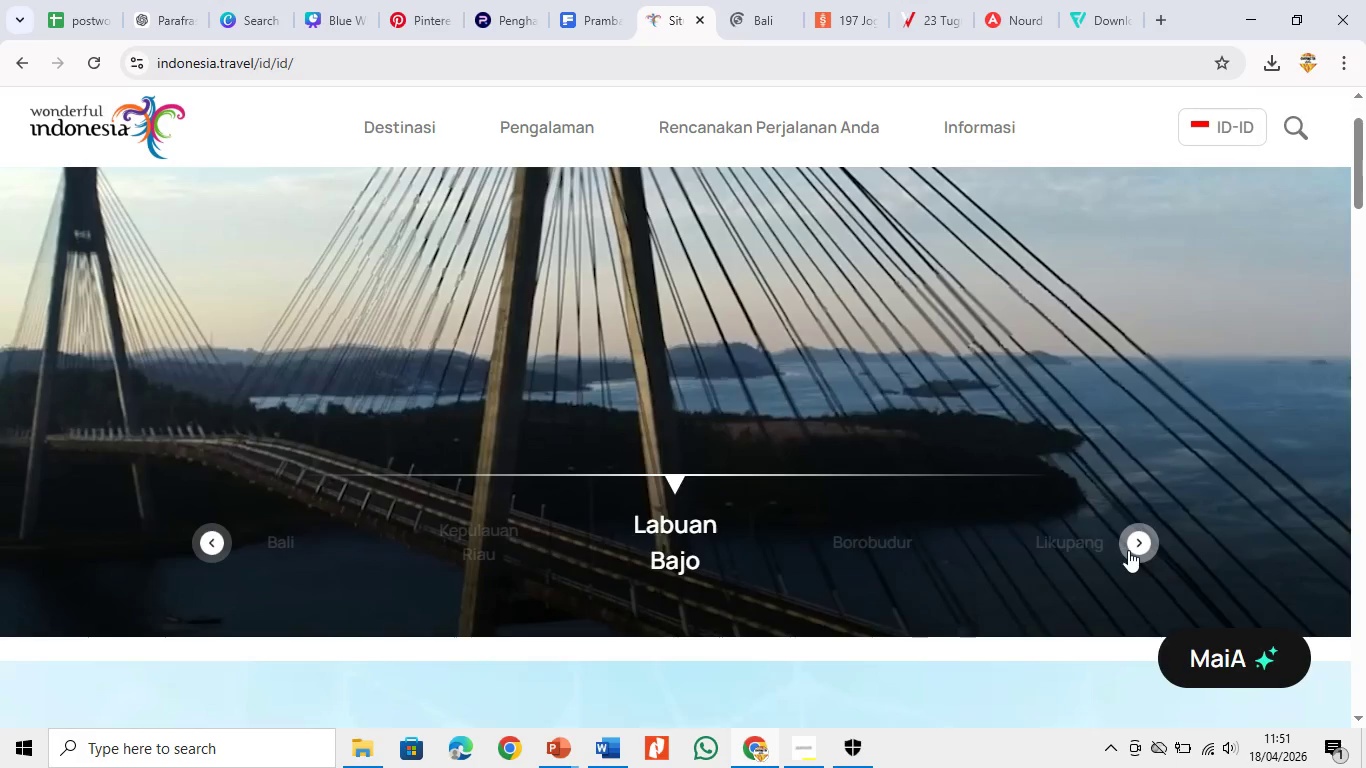 
left_click([1128, 550])
 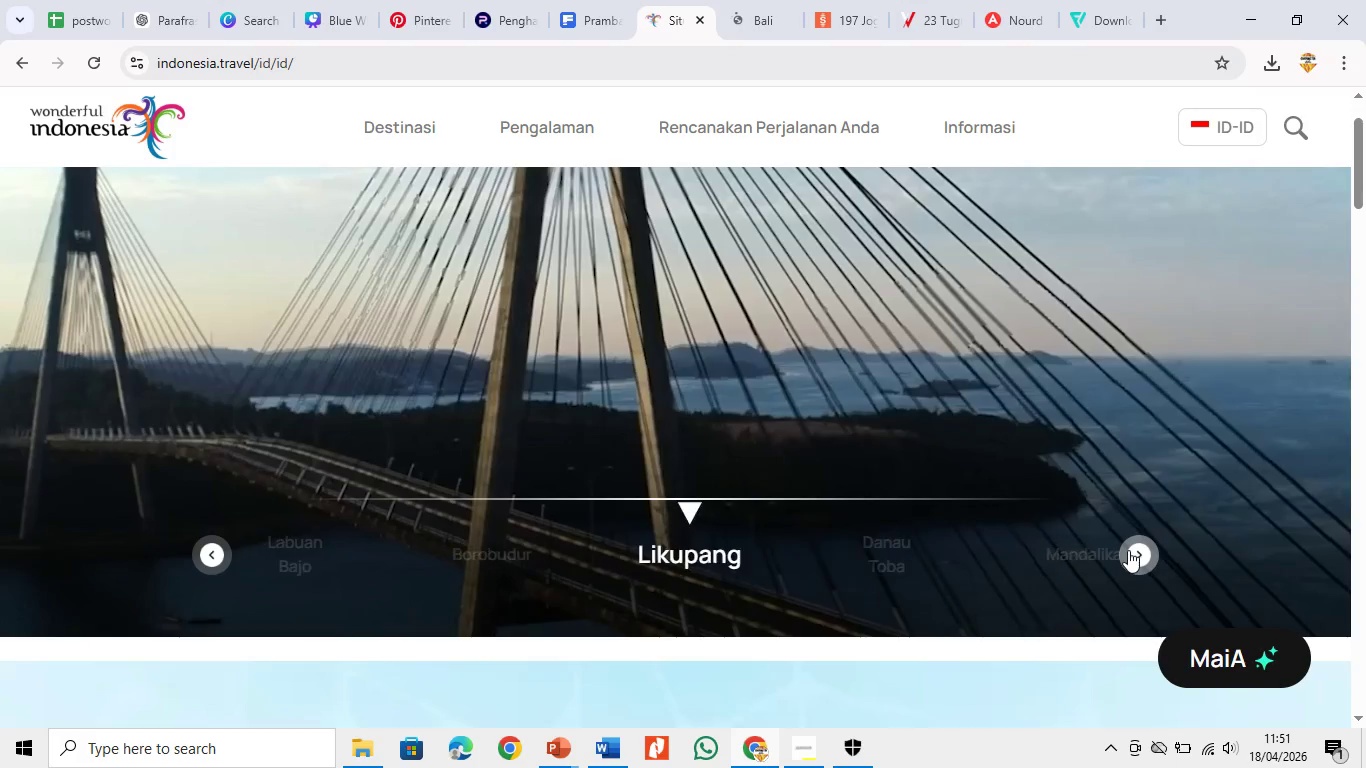 
double_click([1128, 550])
 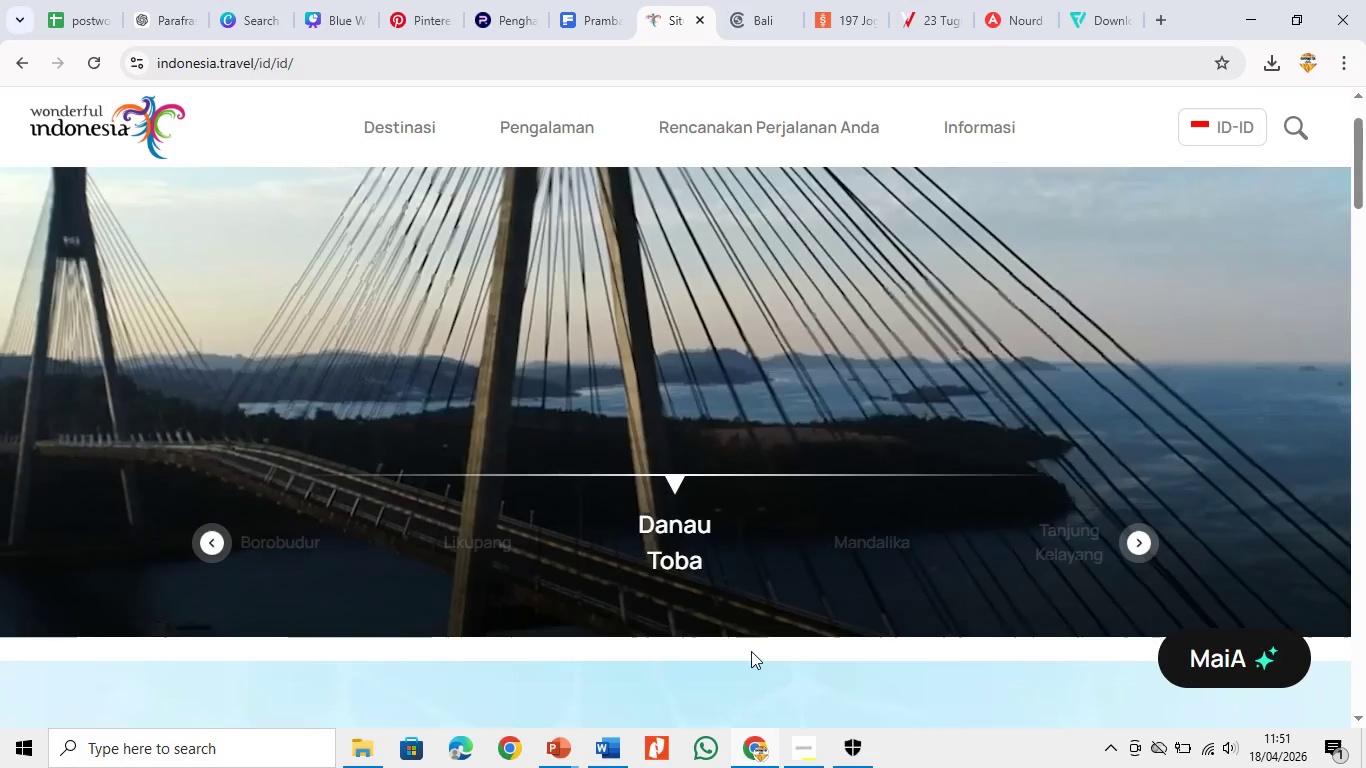 
scroll: coordinate [750, 651], scroll_direction: down, amount: 16.0
 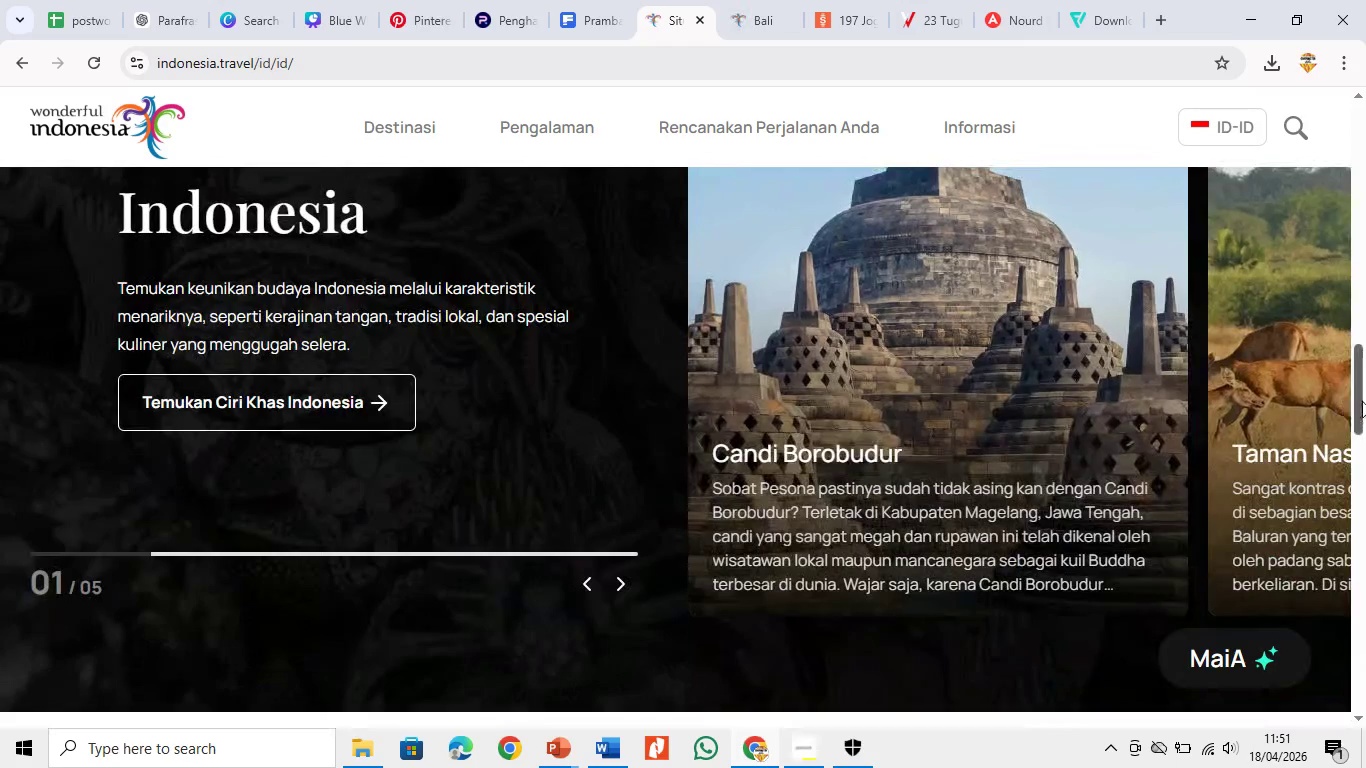 
left_click_drag(start_coordinate=[1365, 393], to_coordinate=[1365, 383])
 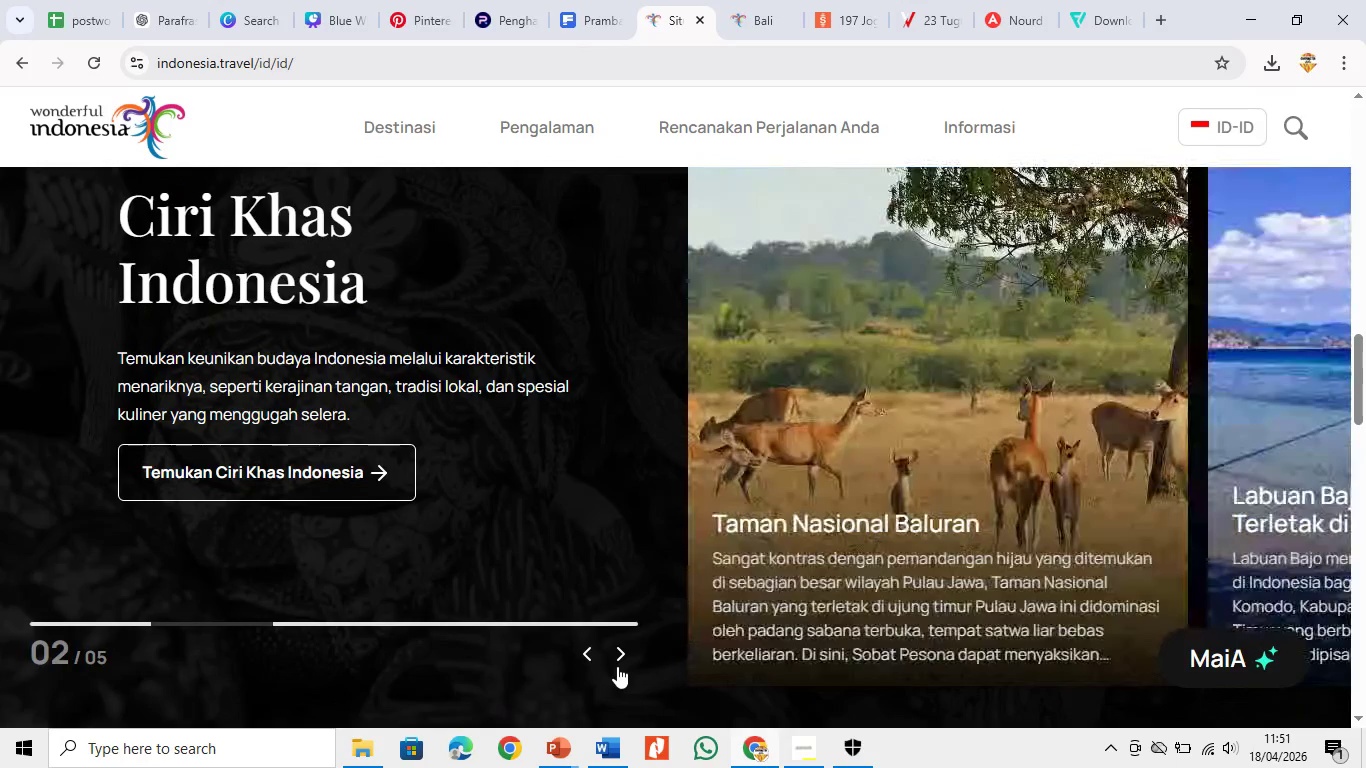 
left_click([617, 666])
 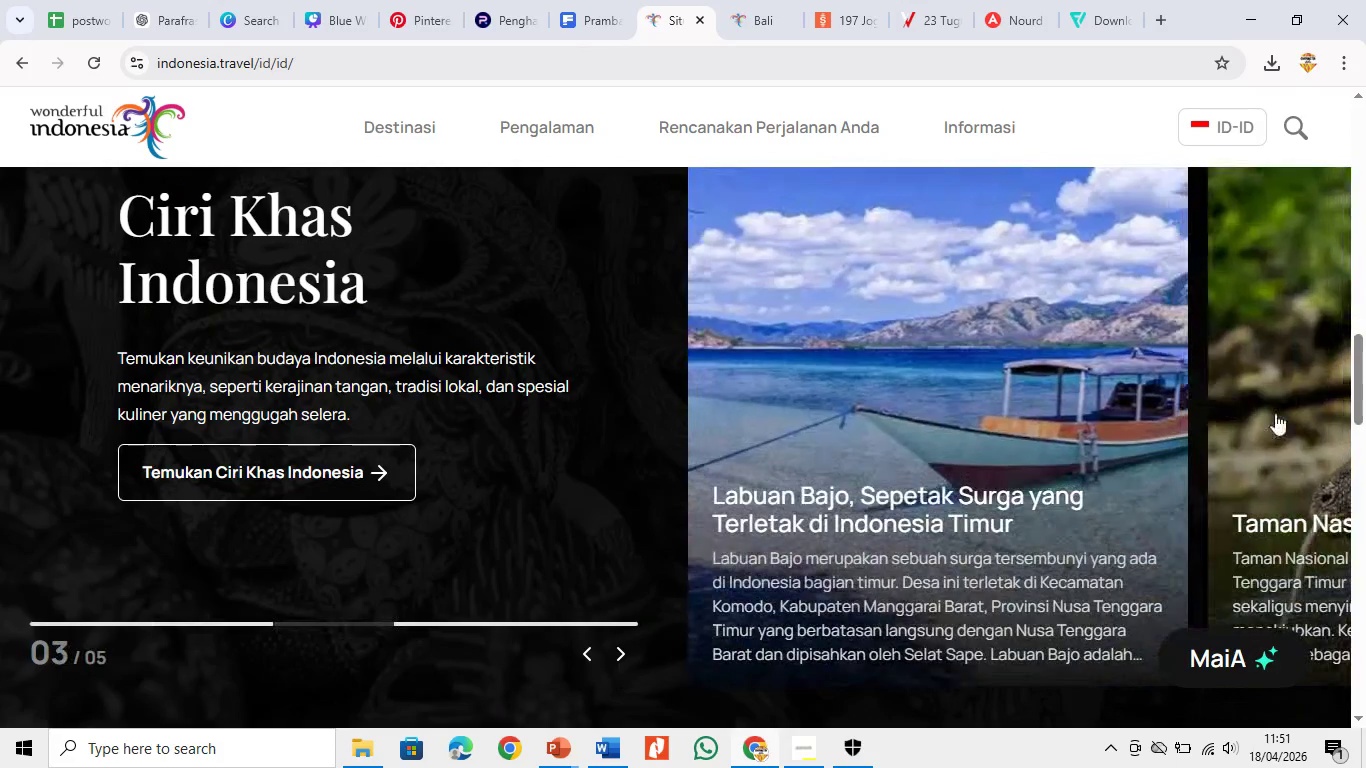 
left_click([1032, 387])
 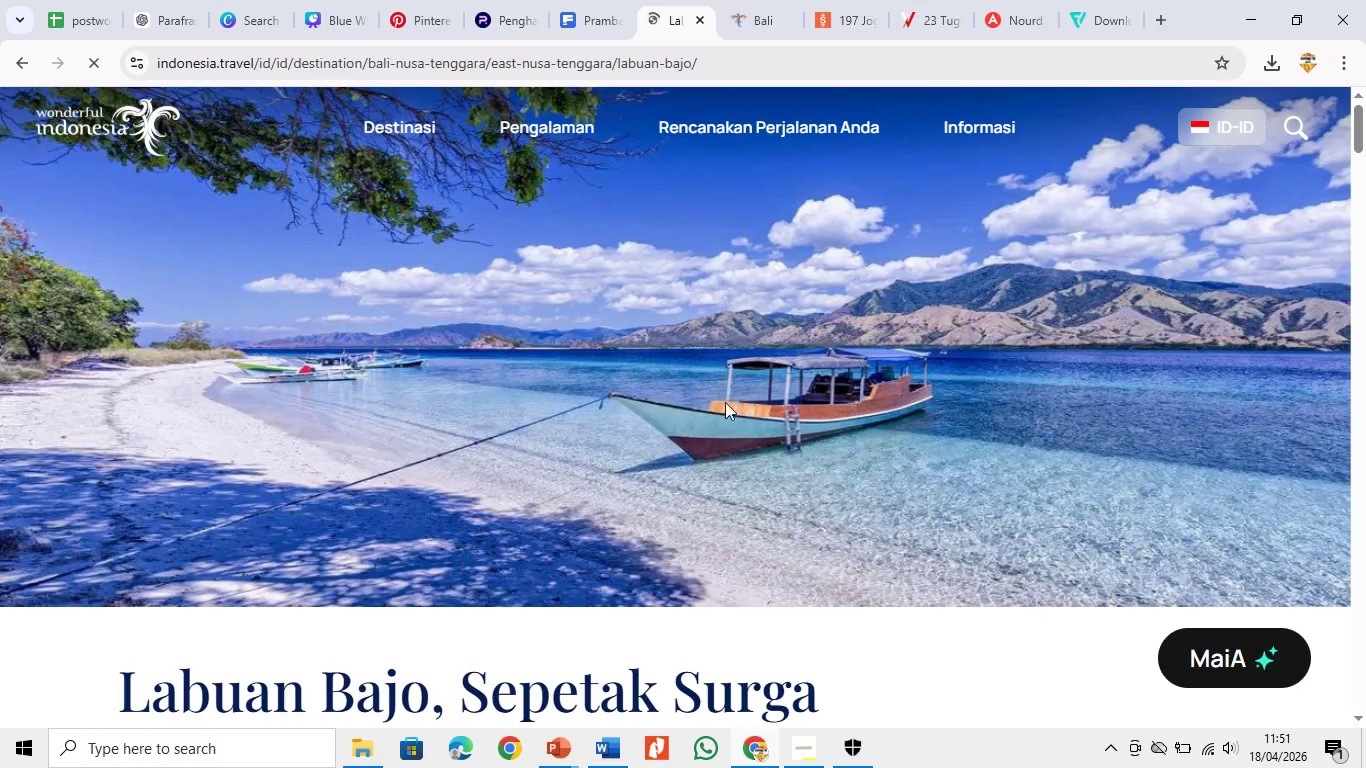 
wait(5.67)
 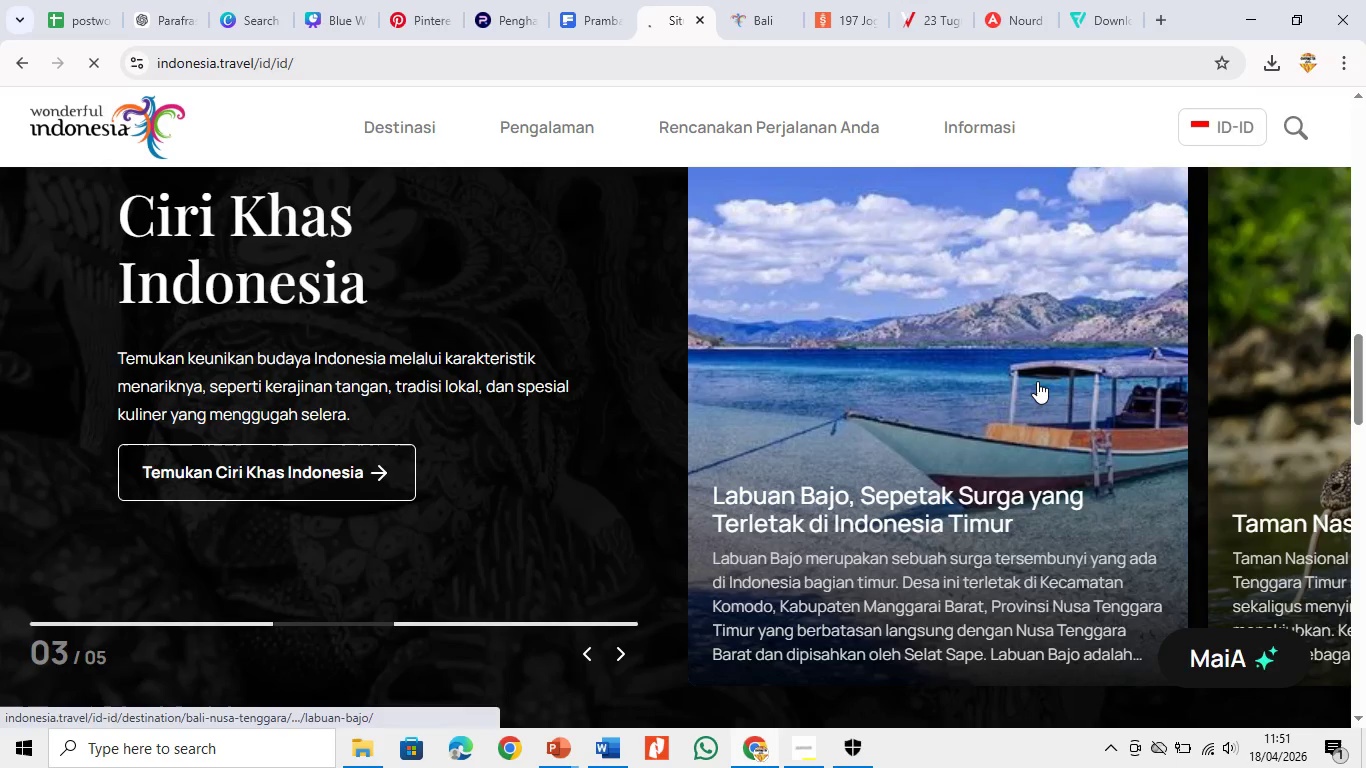 
right_click([693, 414])
 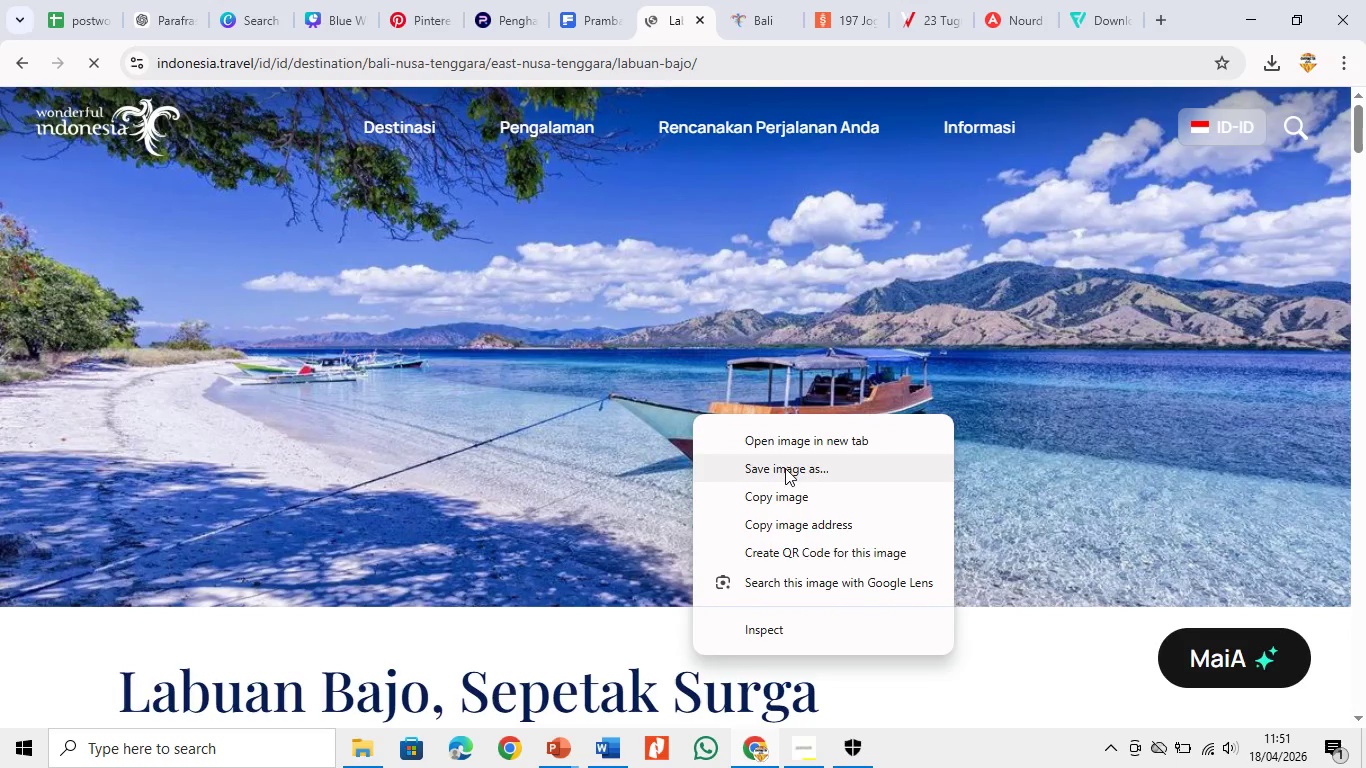 
left_click([786, 466])
 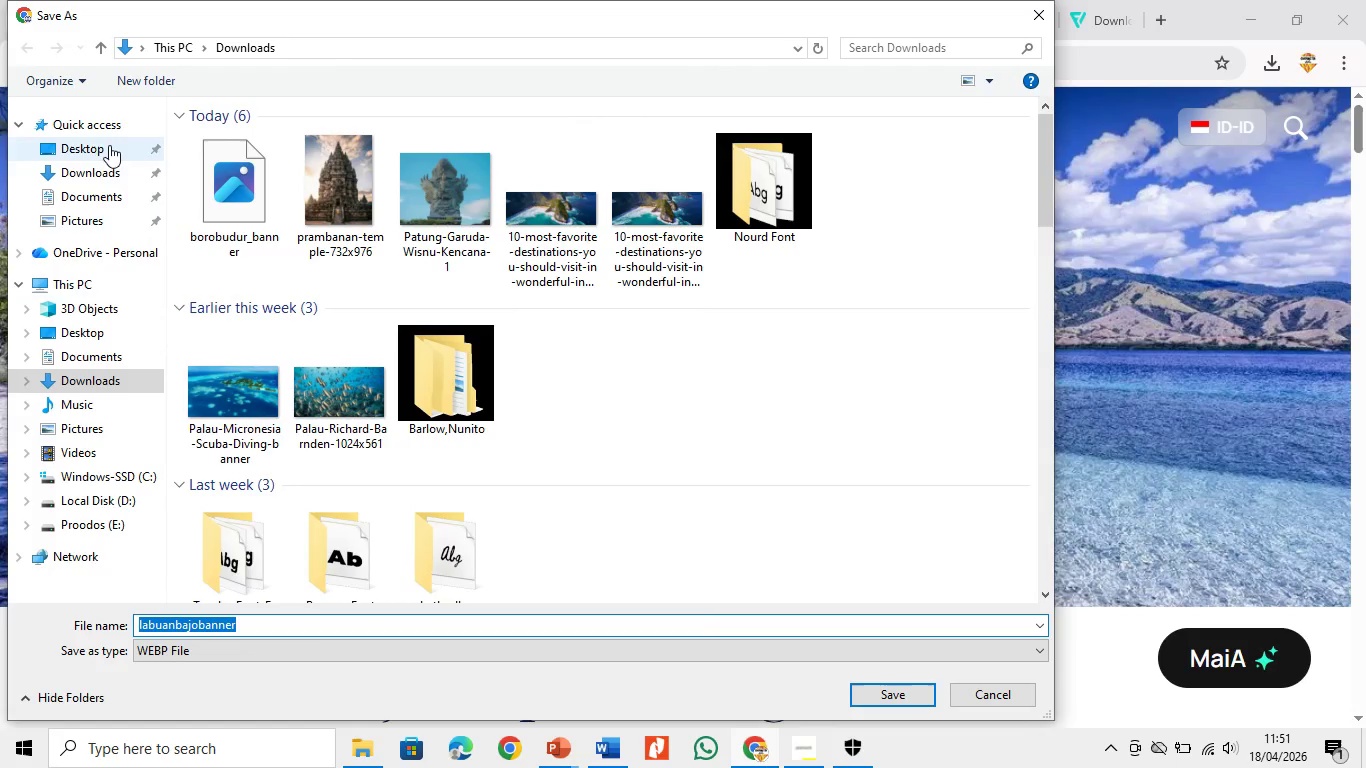 
left_click([110, 171])
 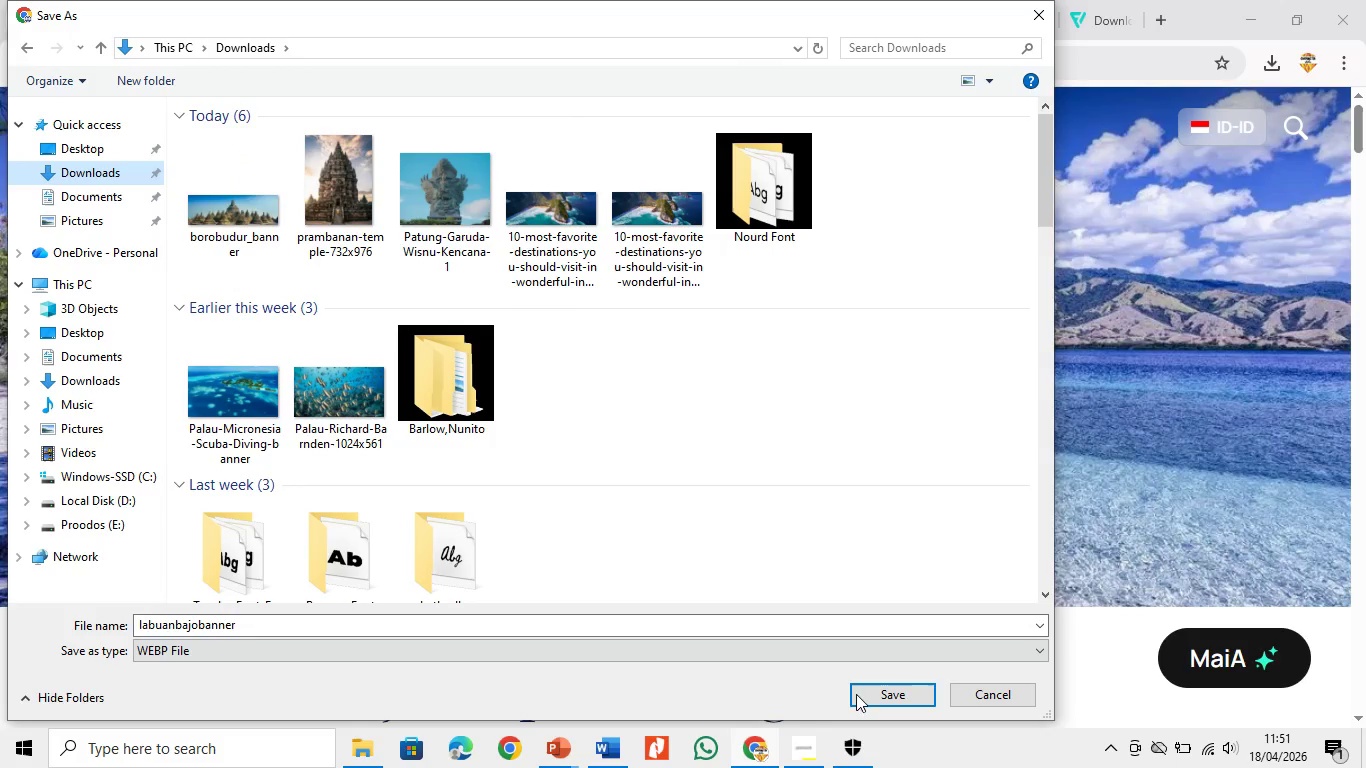 
left_click([858, 691])
 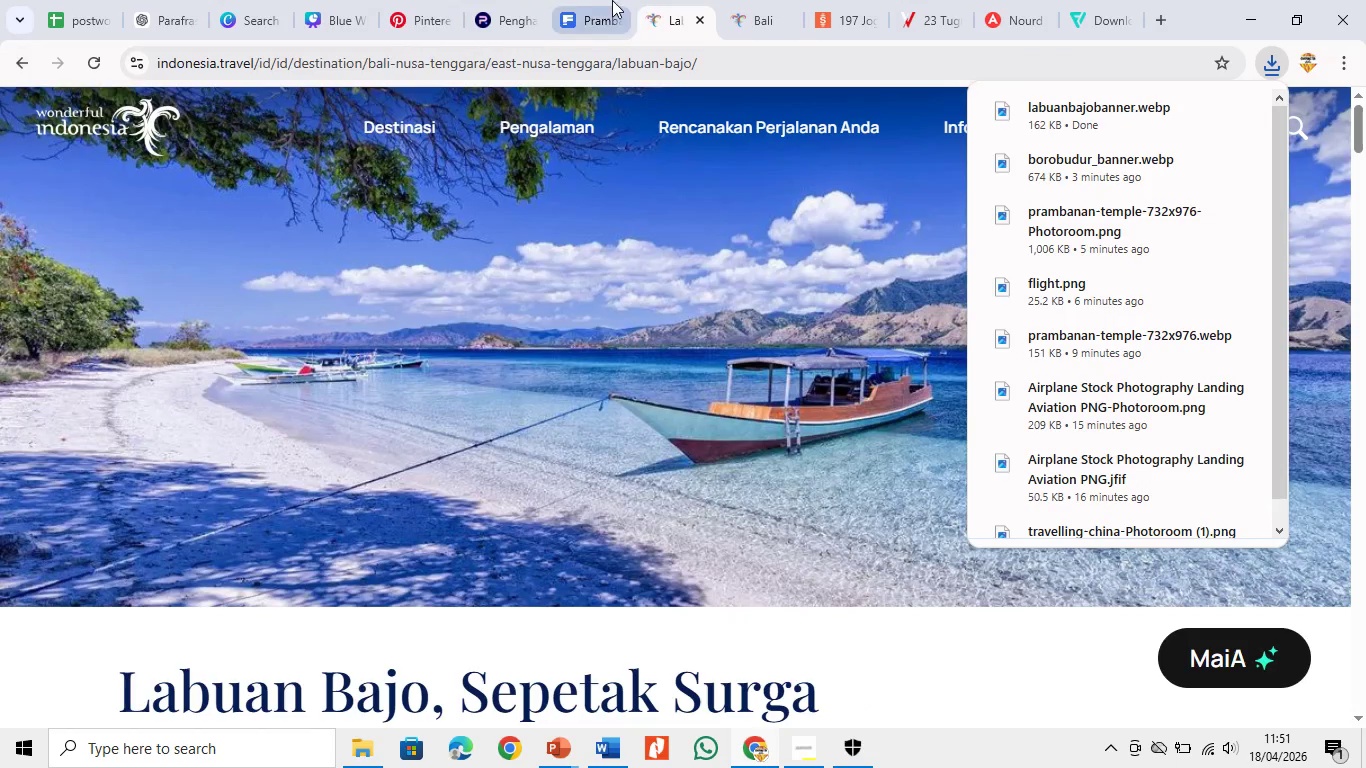 
wait(5.36)
 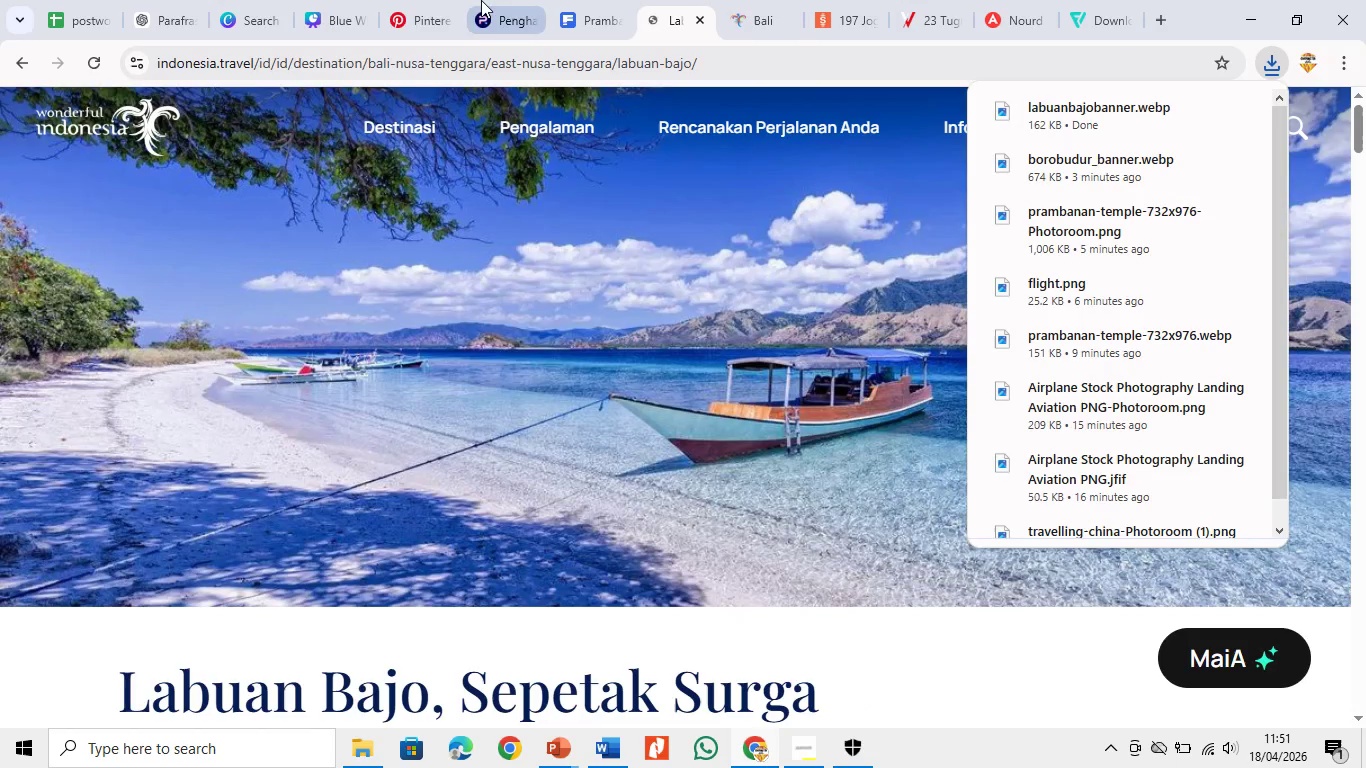 
left_click([0, 66])
 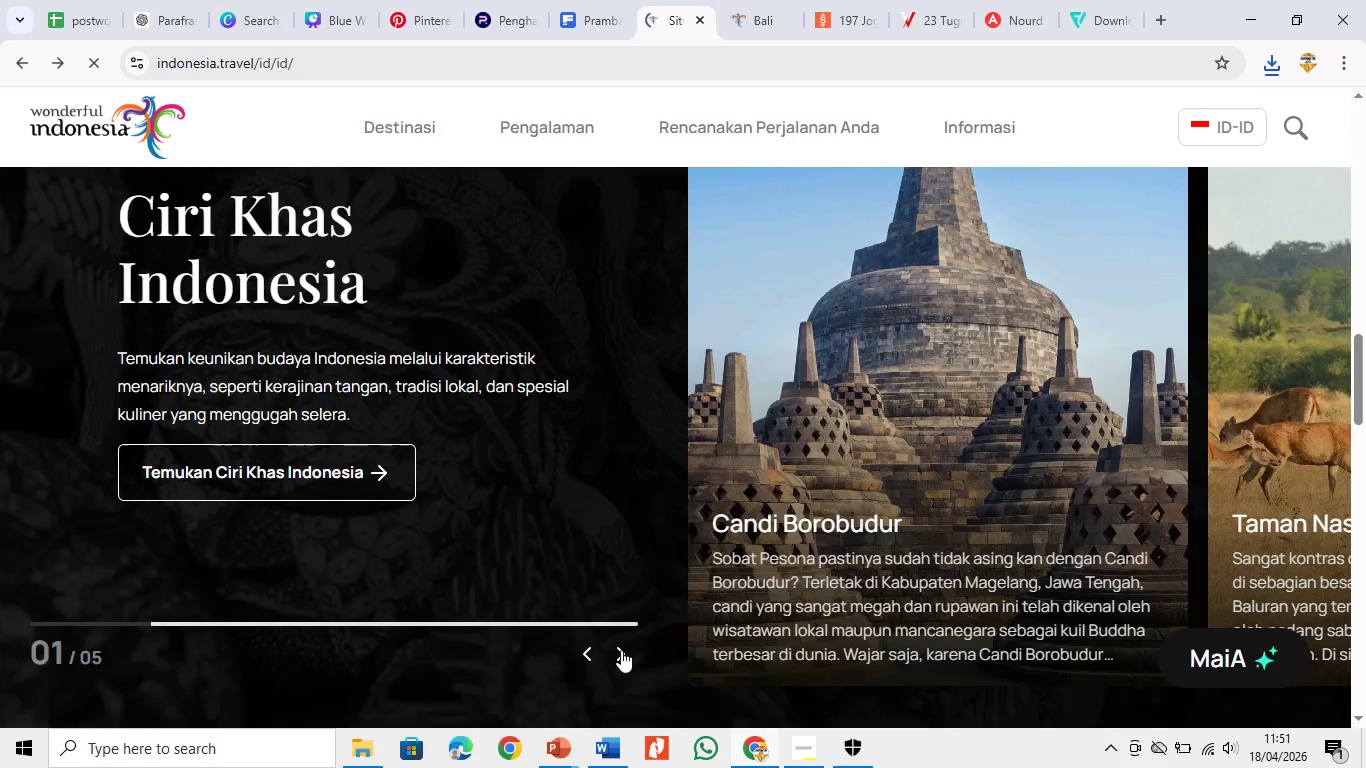 
left_click([628, 650])
 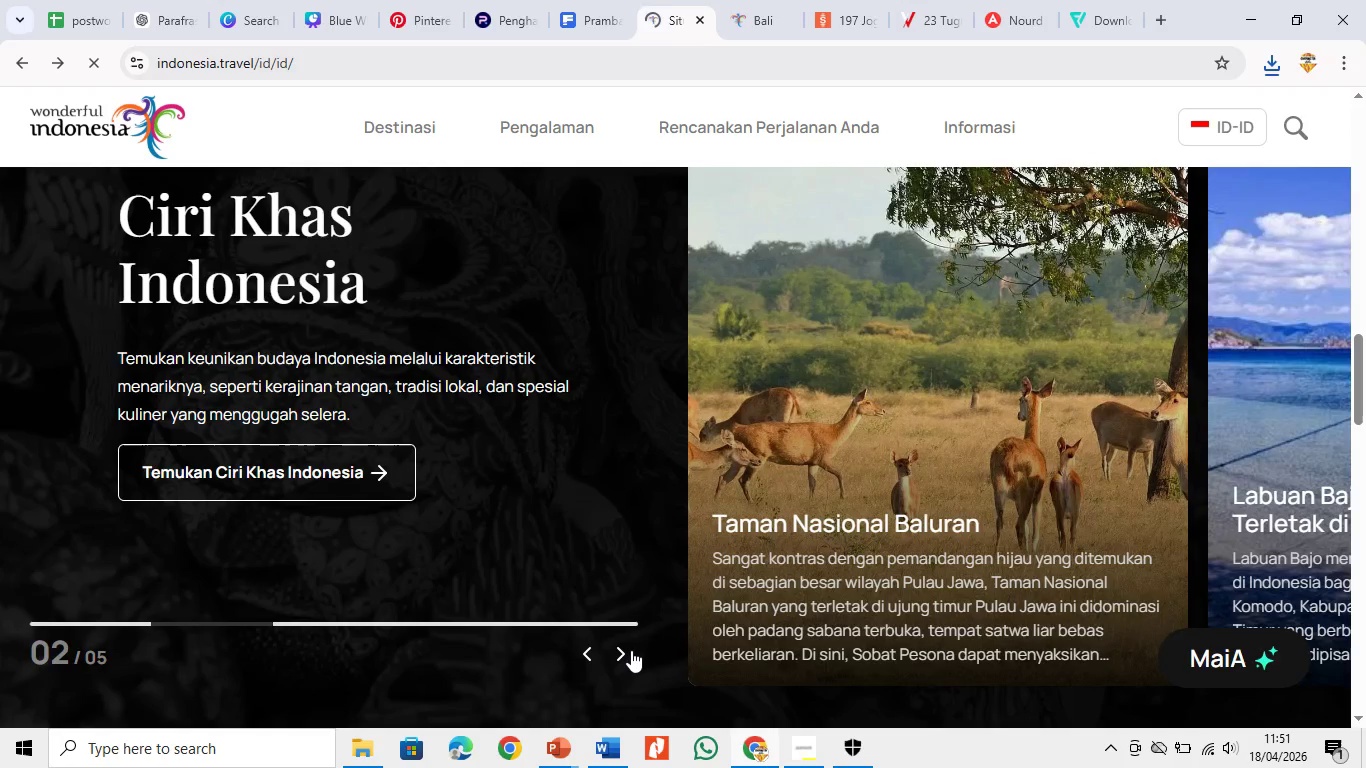 
left_click([631, 650])
 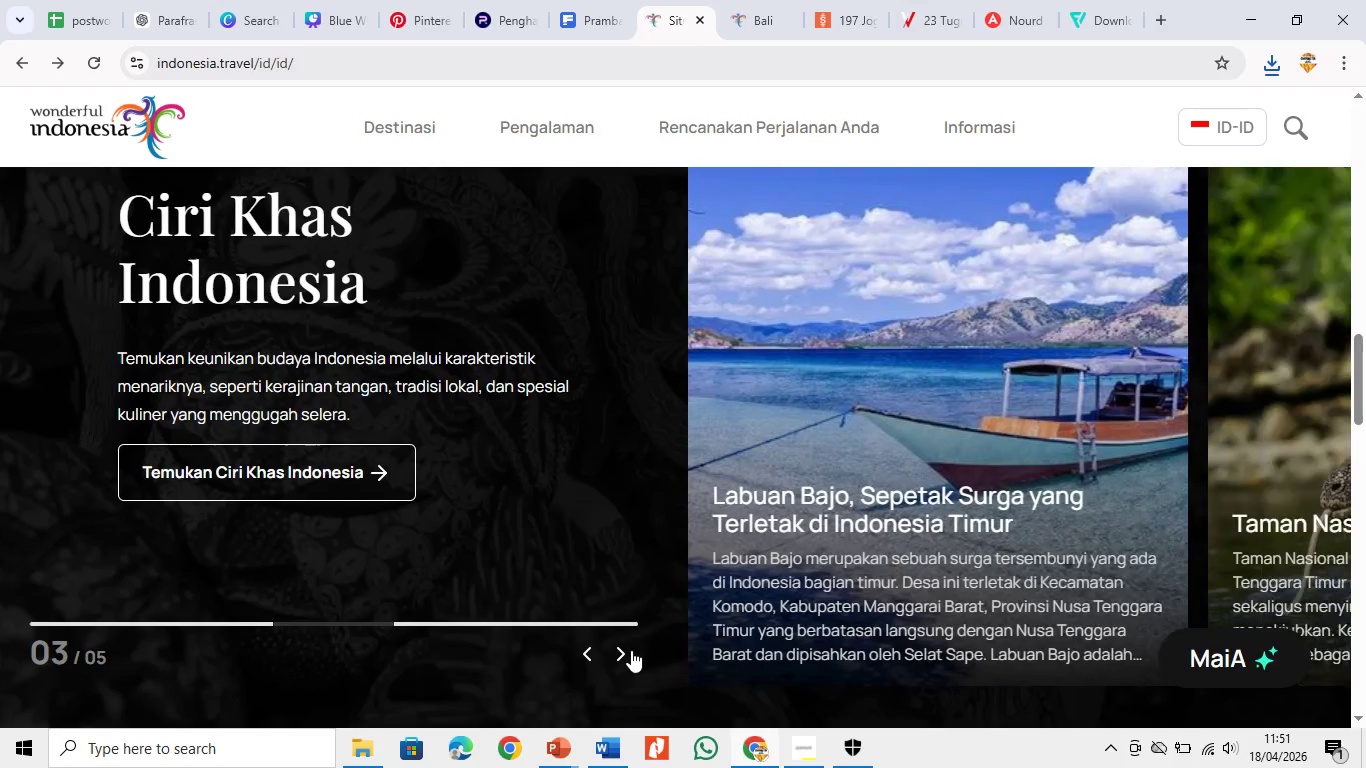 
left_click([631, 650])
 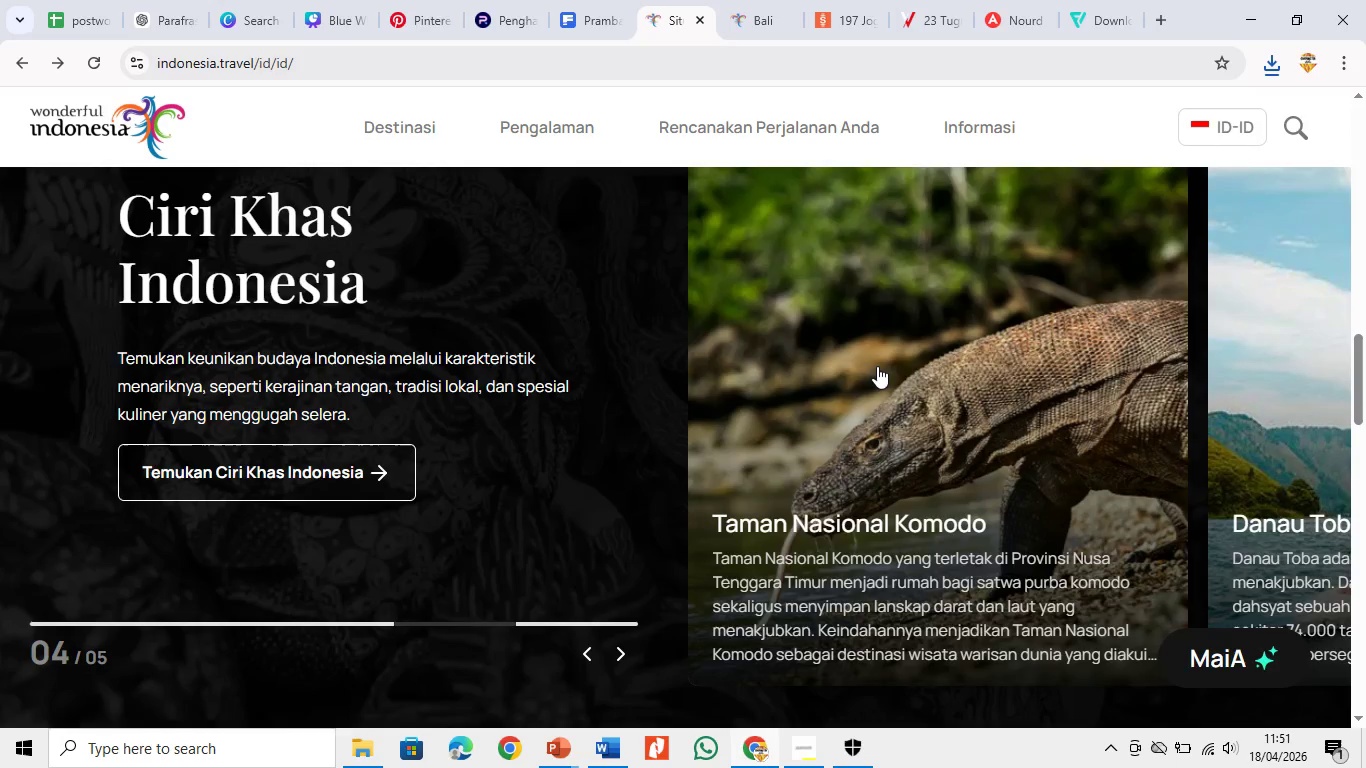 
left_click([877, 366])
 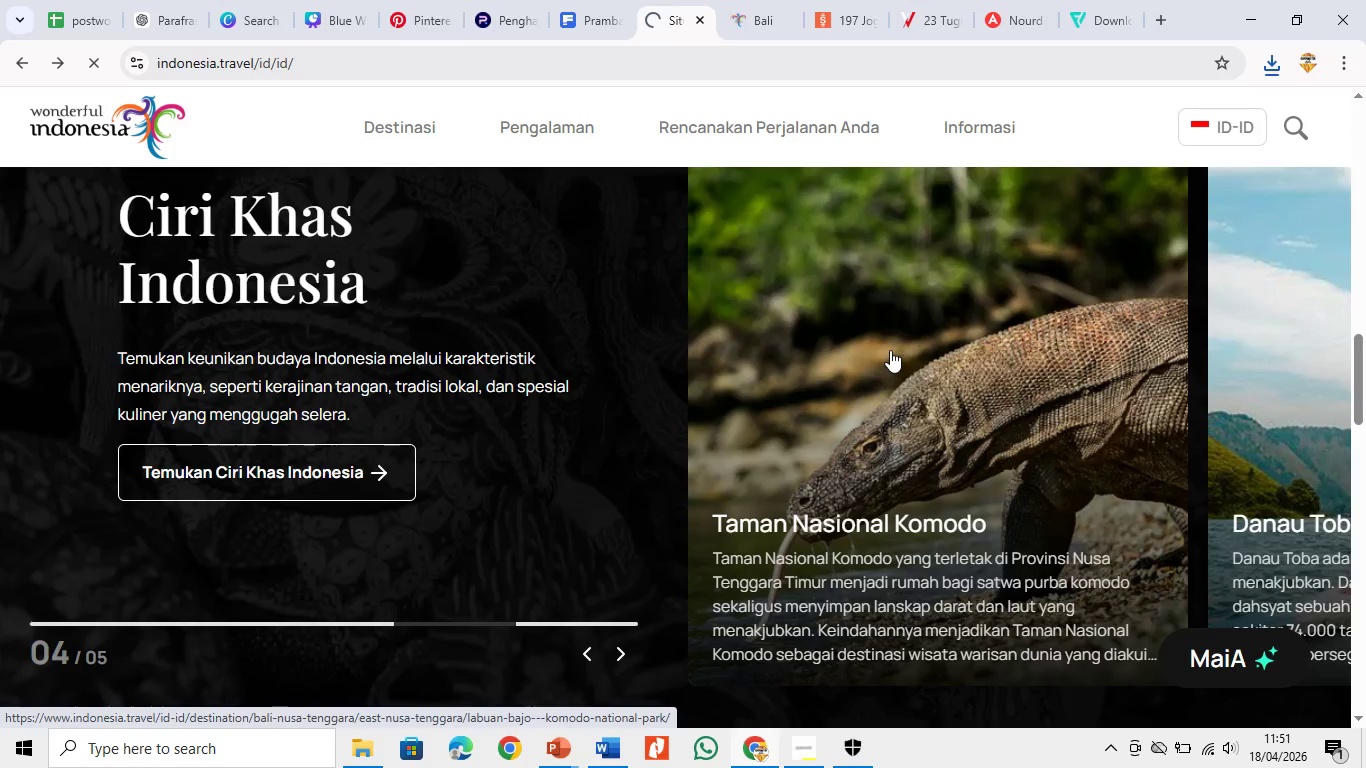 
right_click([877, 366])
 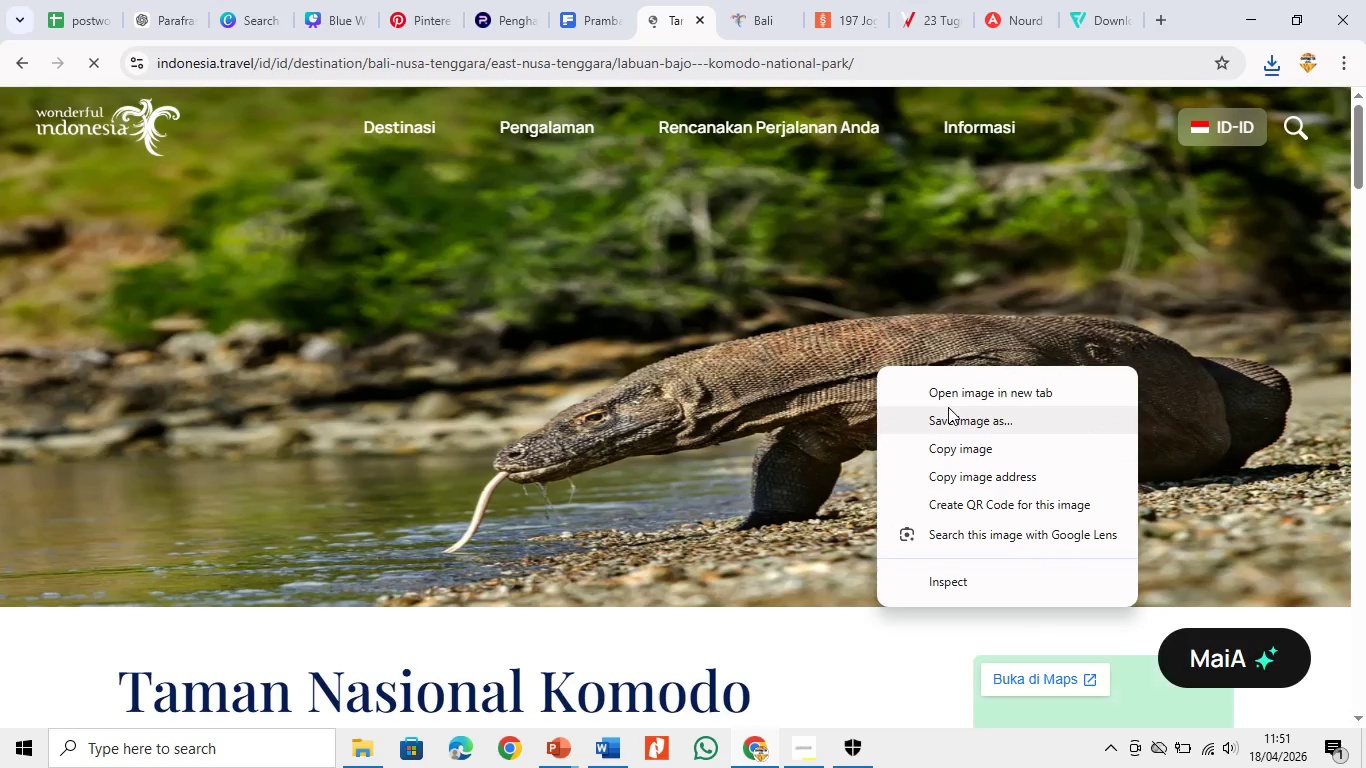 
double_click([877, 366])
 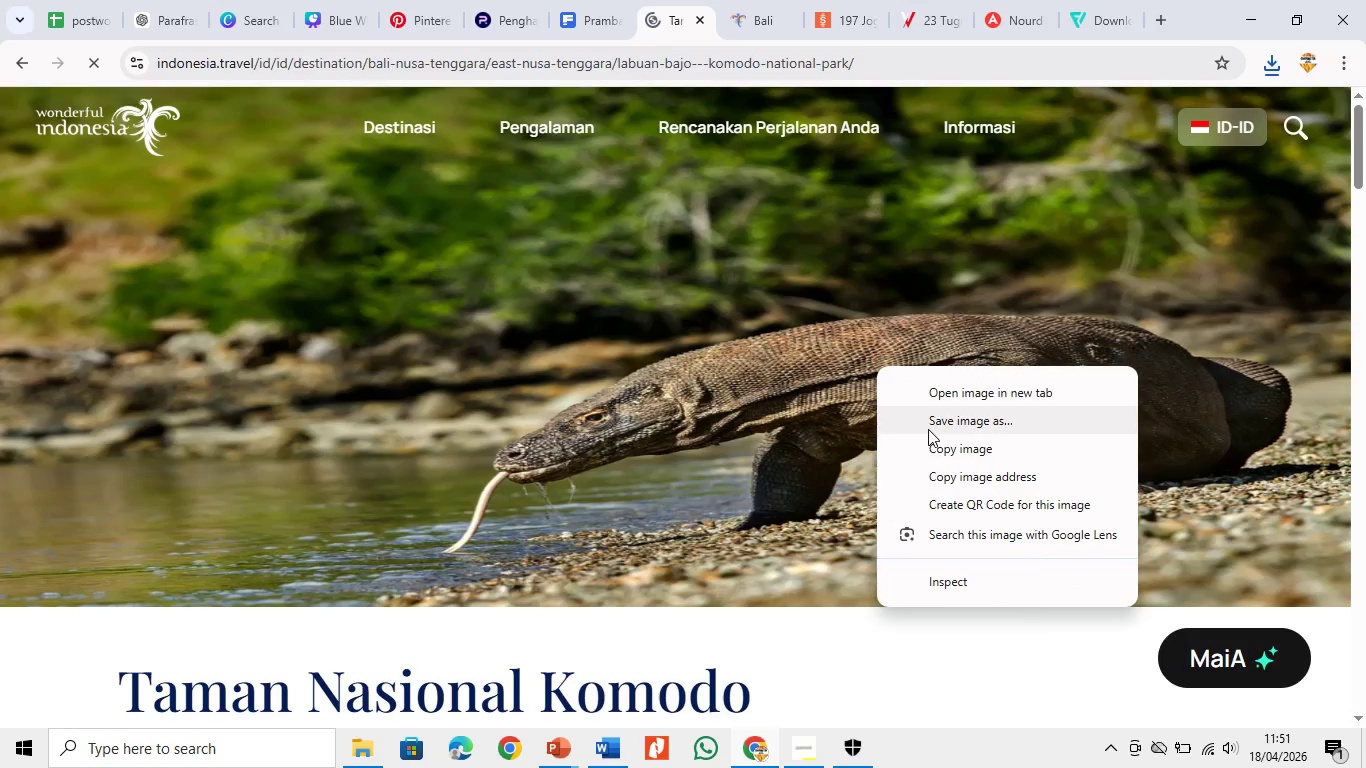 
left_click([948, 407])
 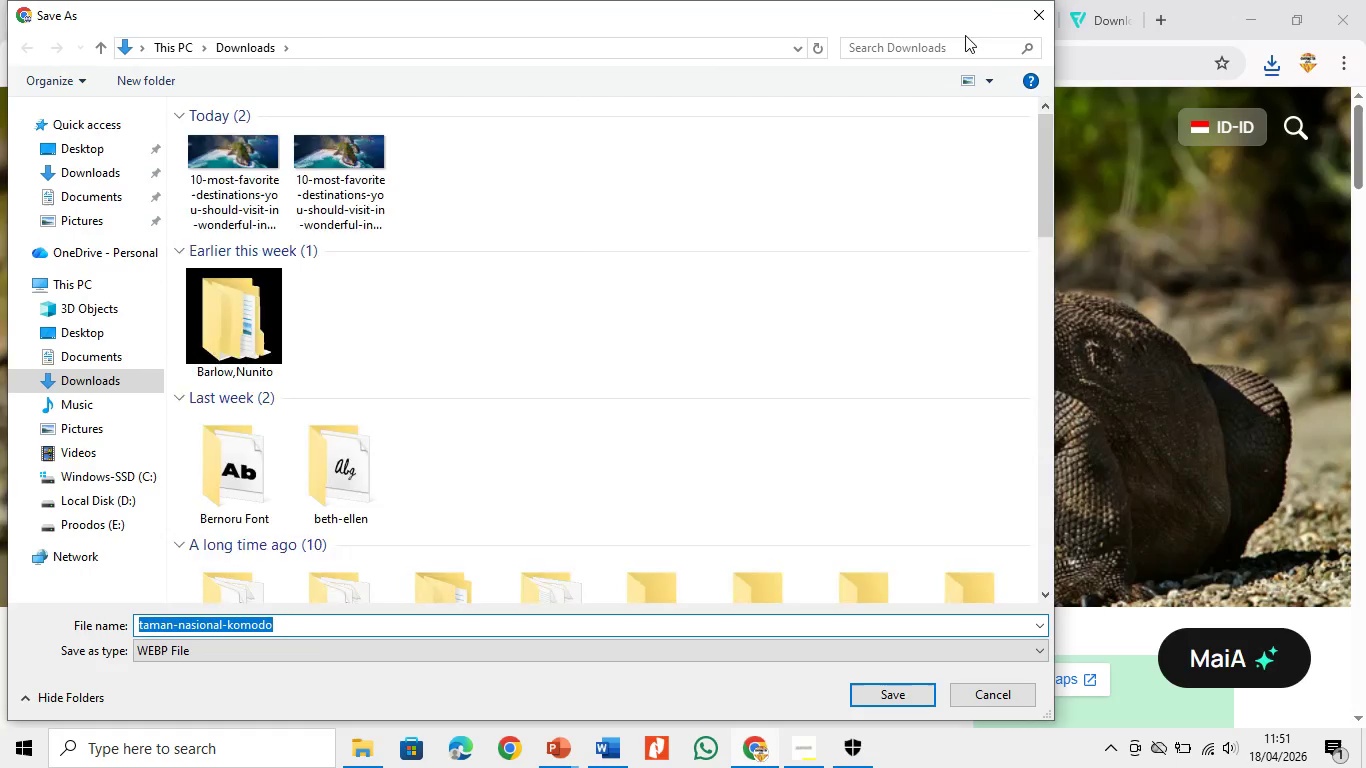 
left_click([1027, 16])
 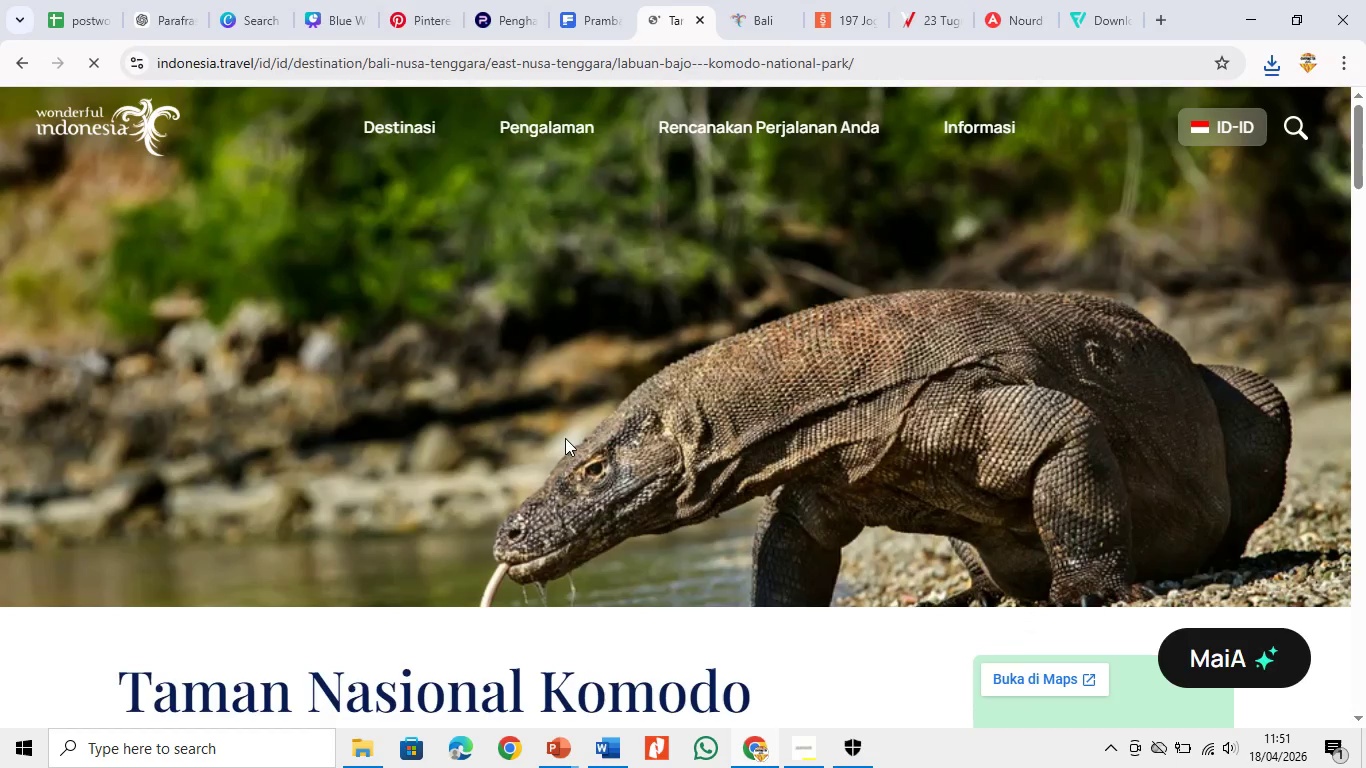 
right_click([565, 438])
 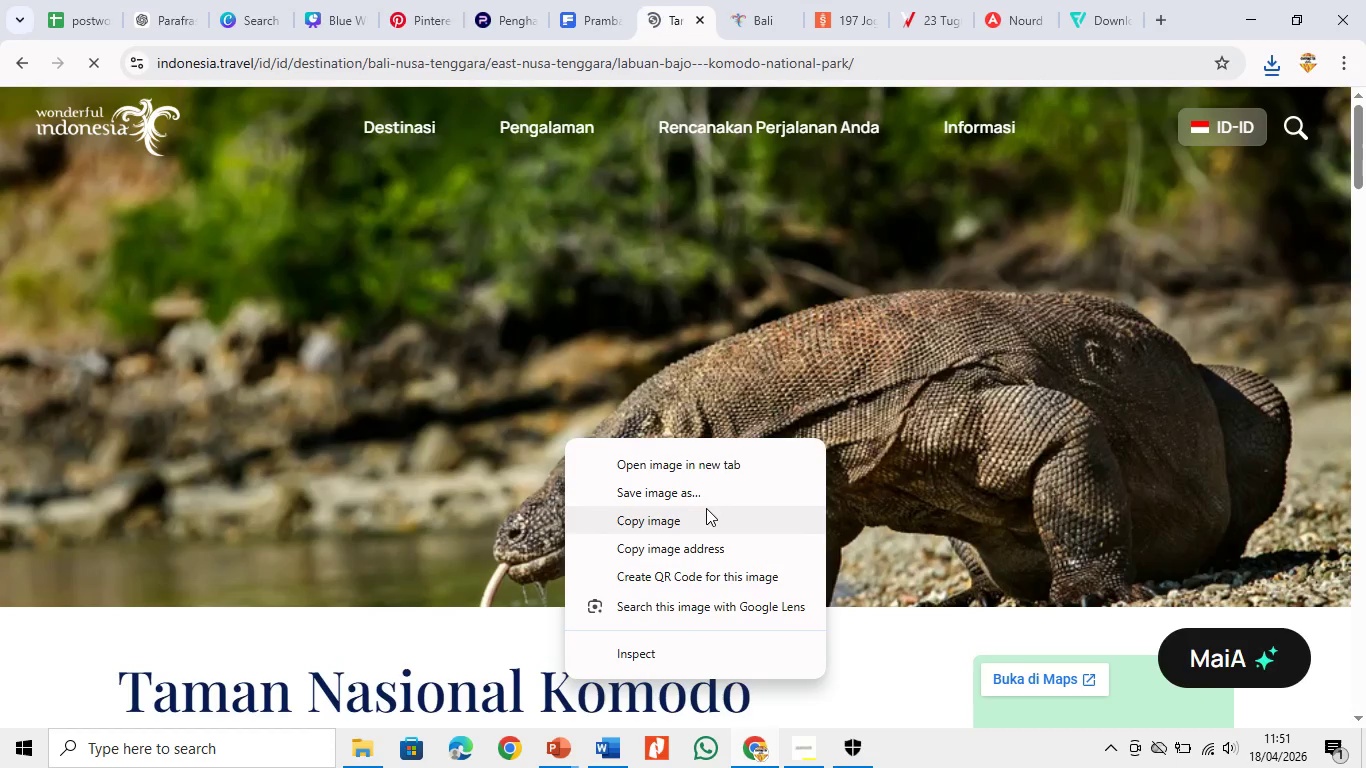 
left_click_drag(start_coordinate=[706, 508], to_coordinate=[704, 493])
 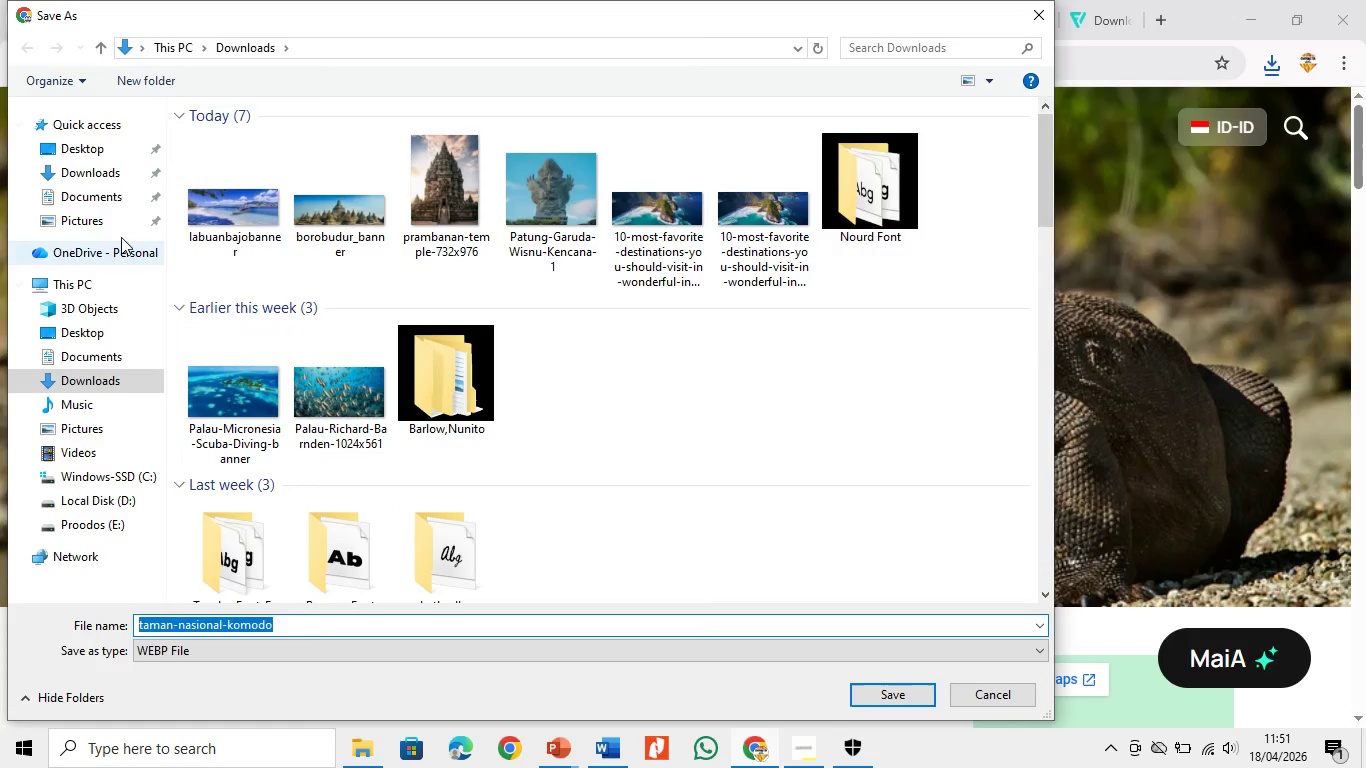 
left_click([104, 175])
 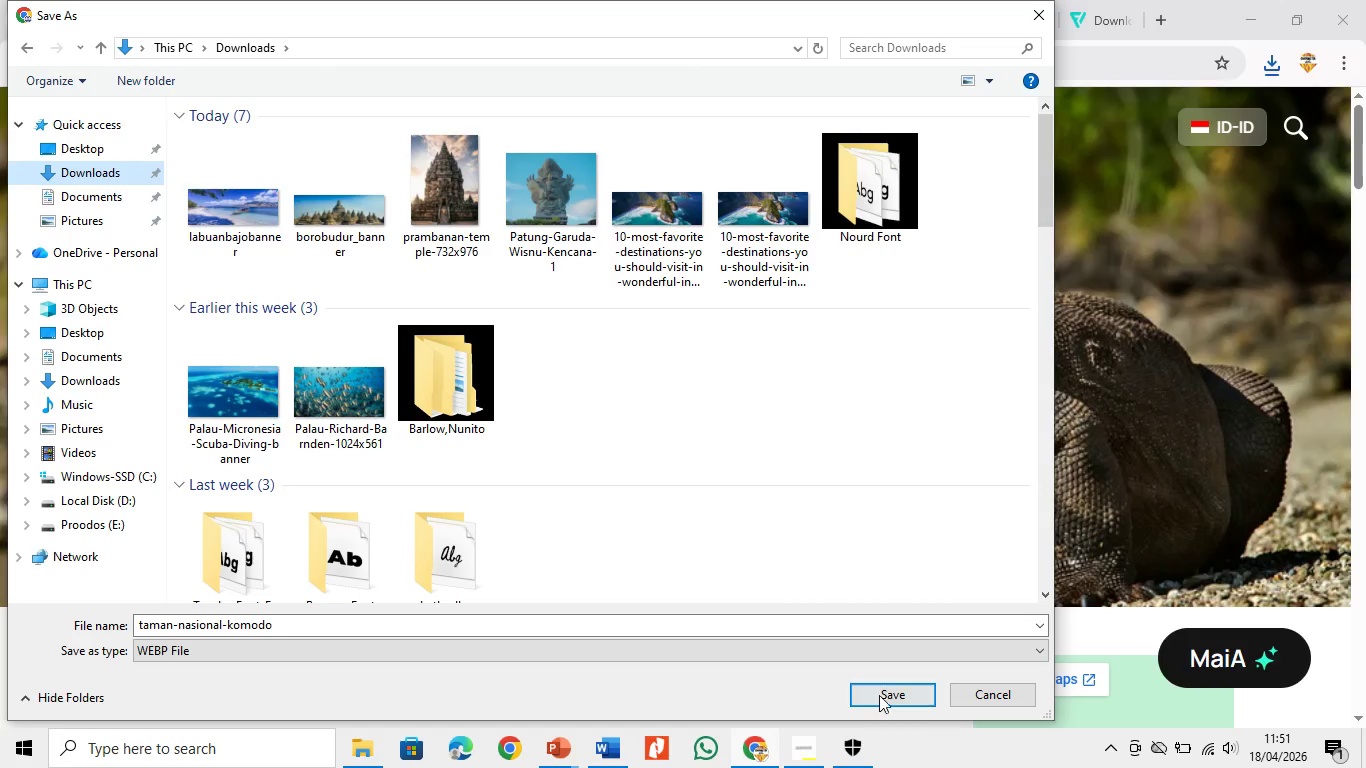 
left_click([879, 688])
 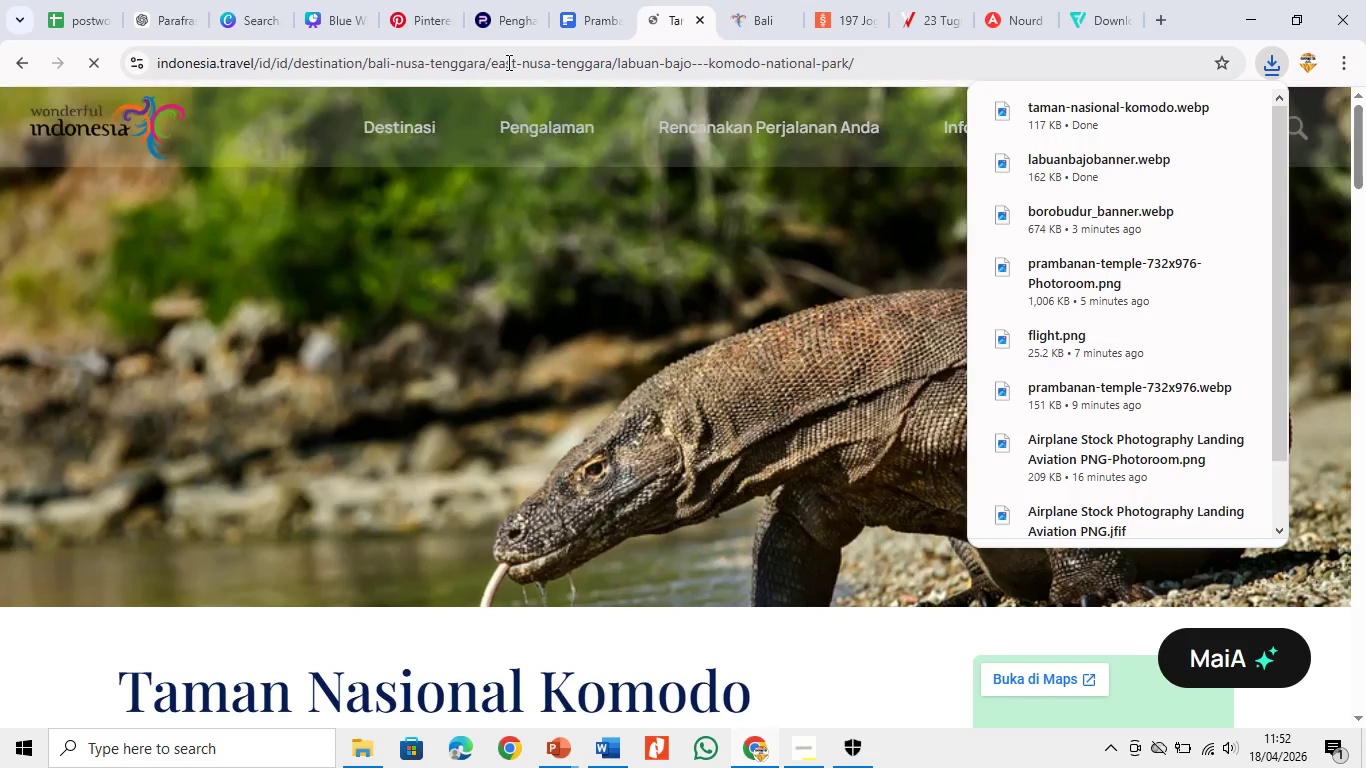 
left_click([475, 0])
 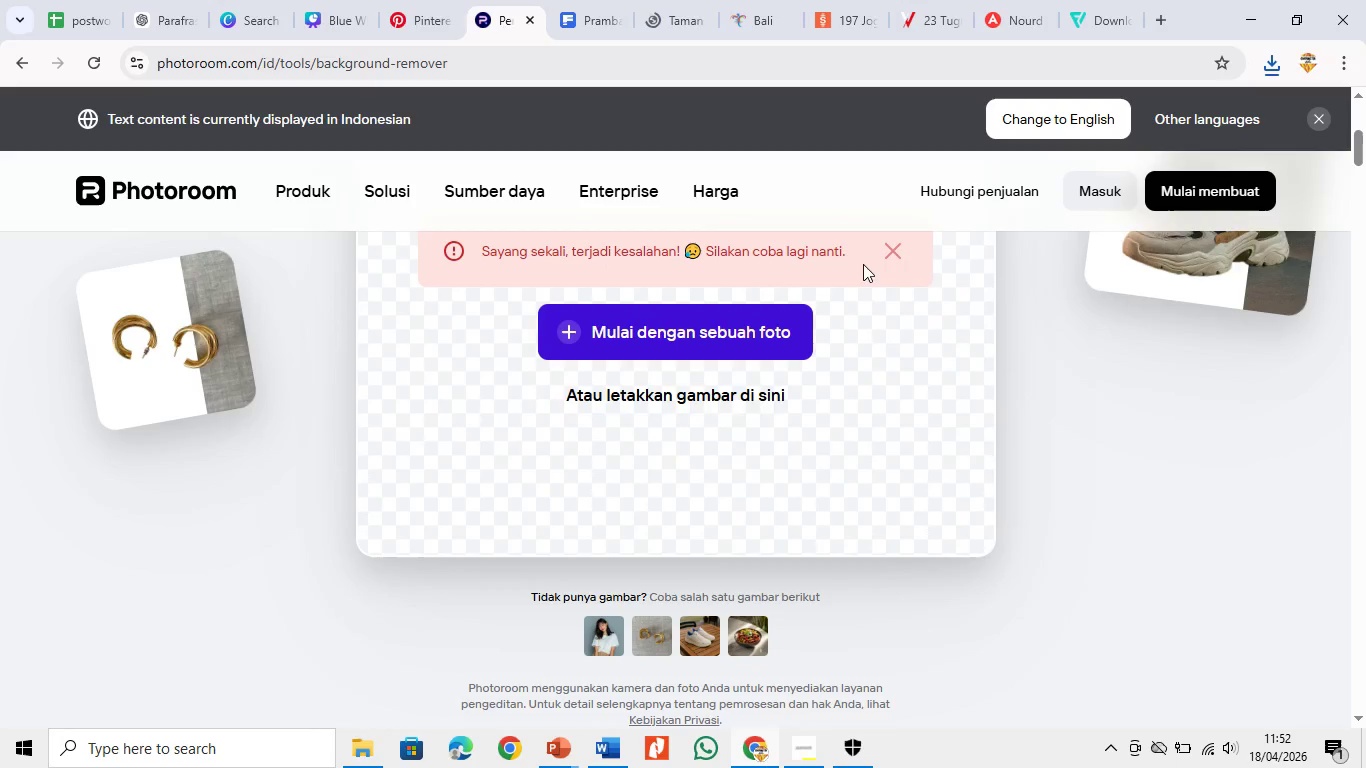 
left_click([764, 353])
 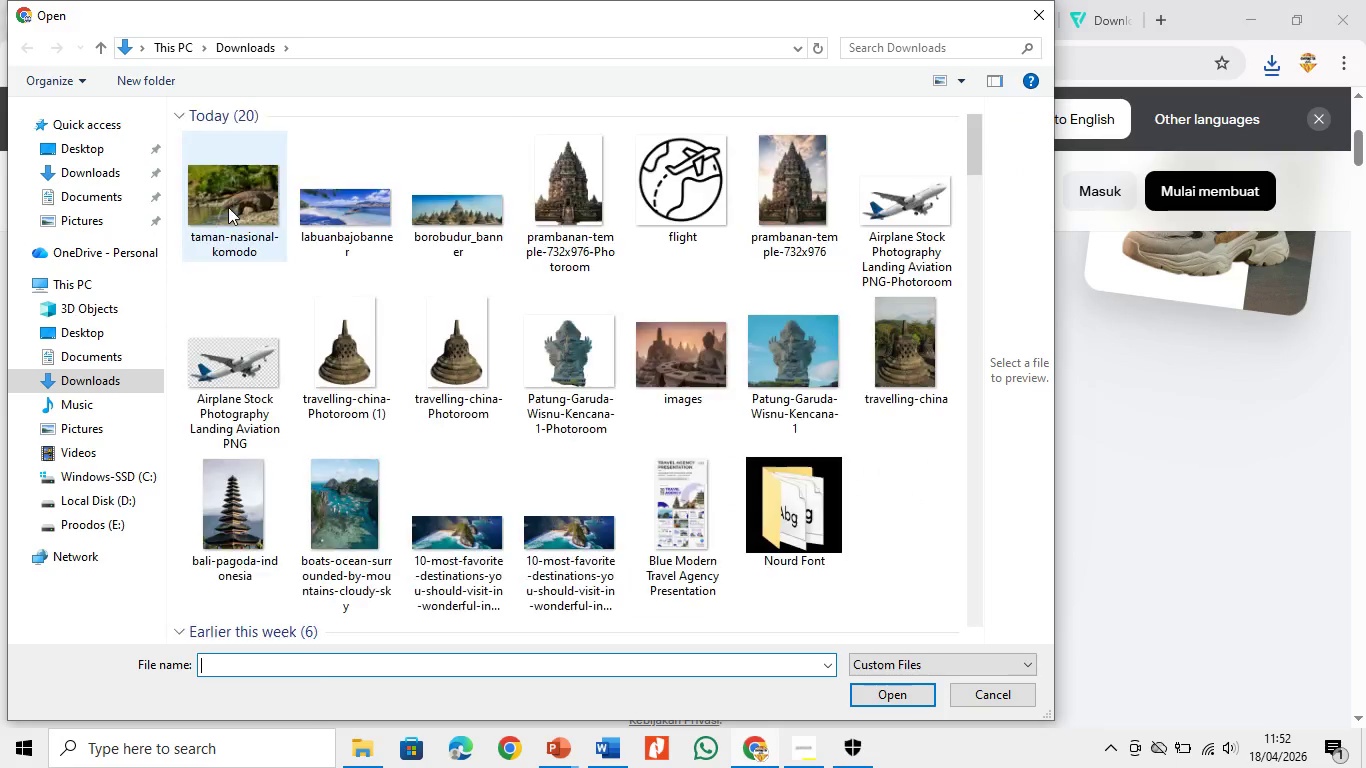 
double_click([223, 207])
 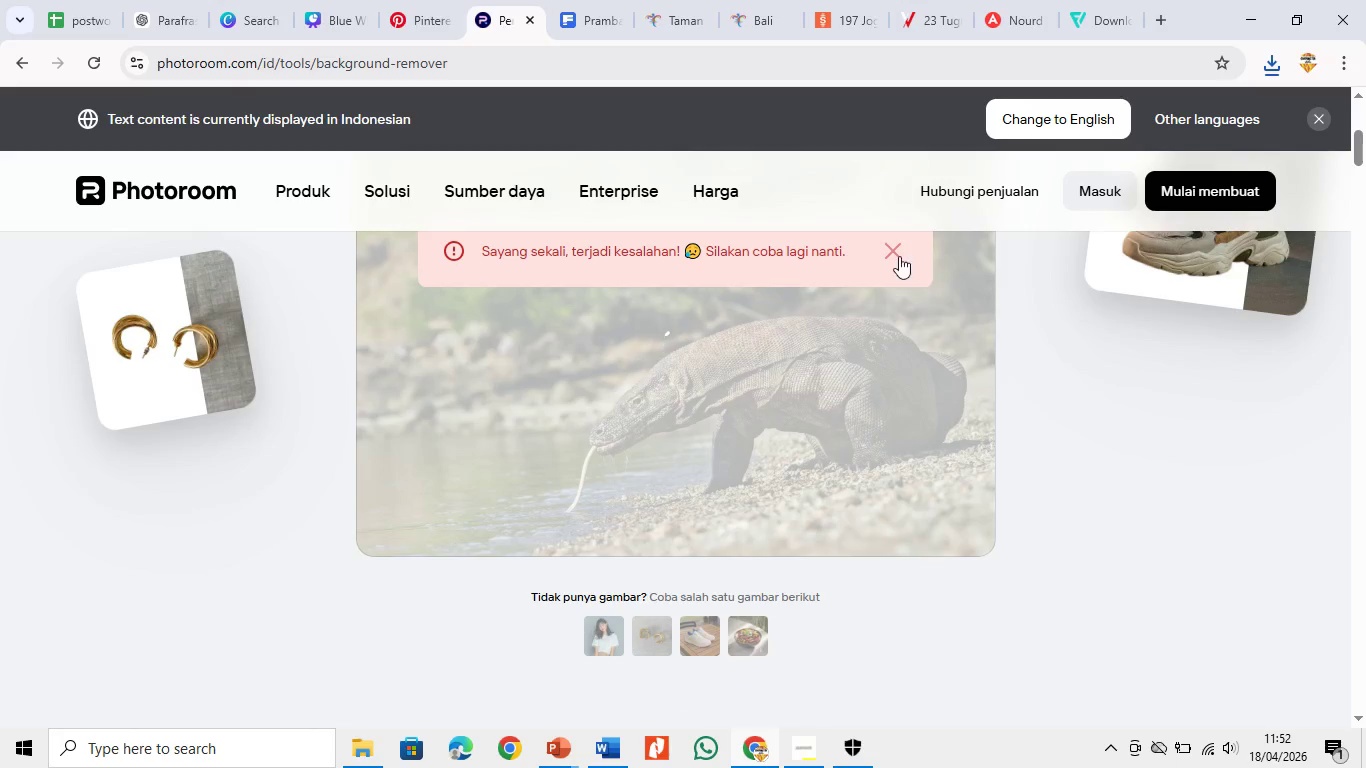 
left_click([899, 252])
 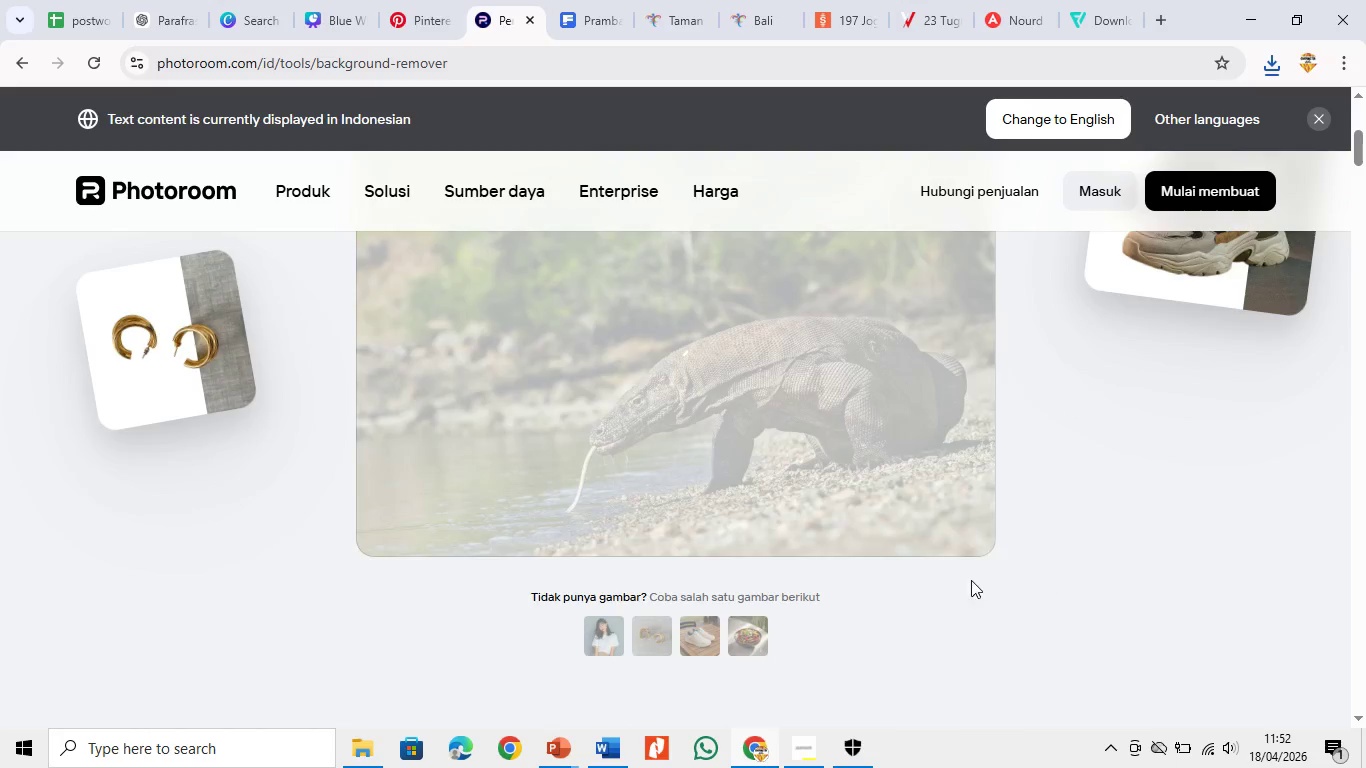 
left_click([889, 672])
 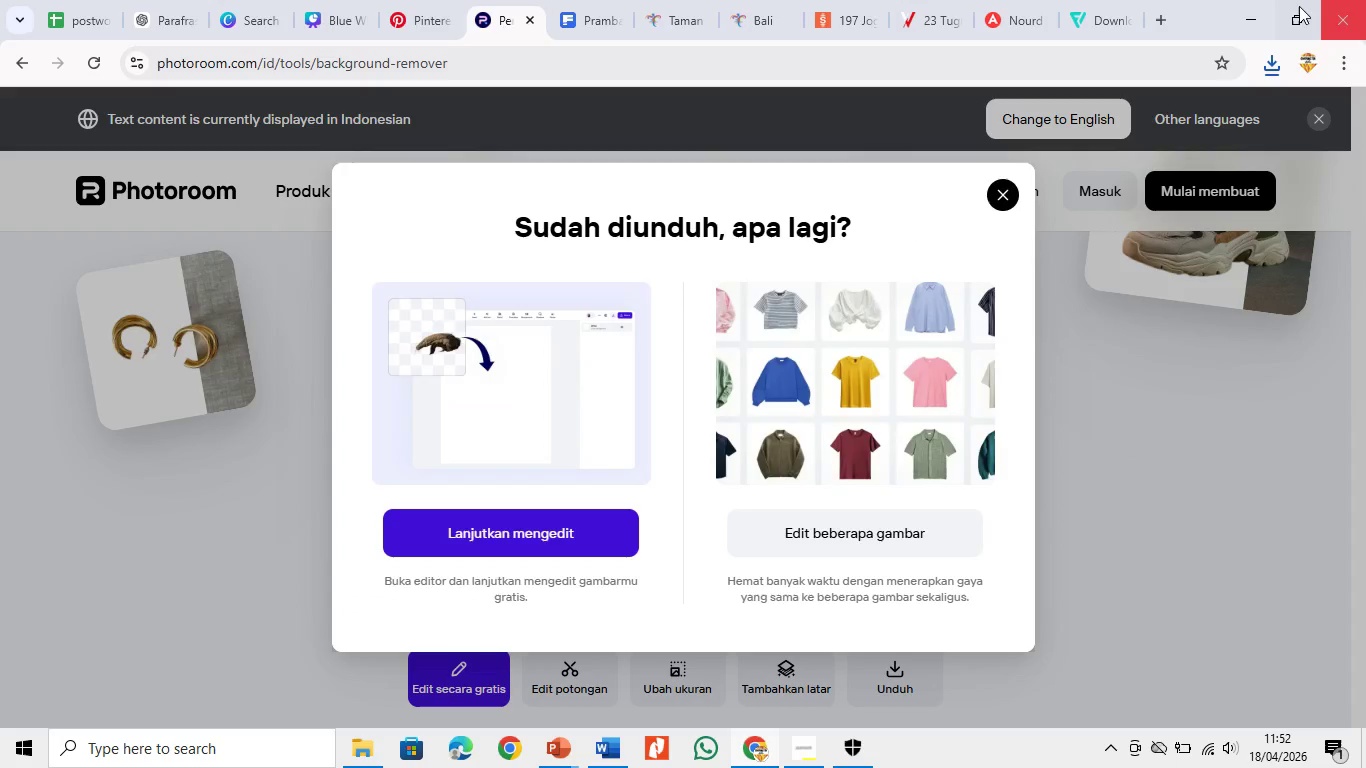 
left_click([1267, 8])
 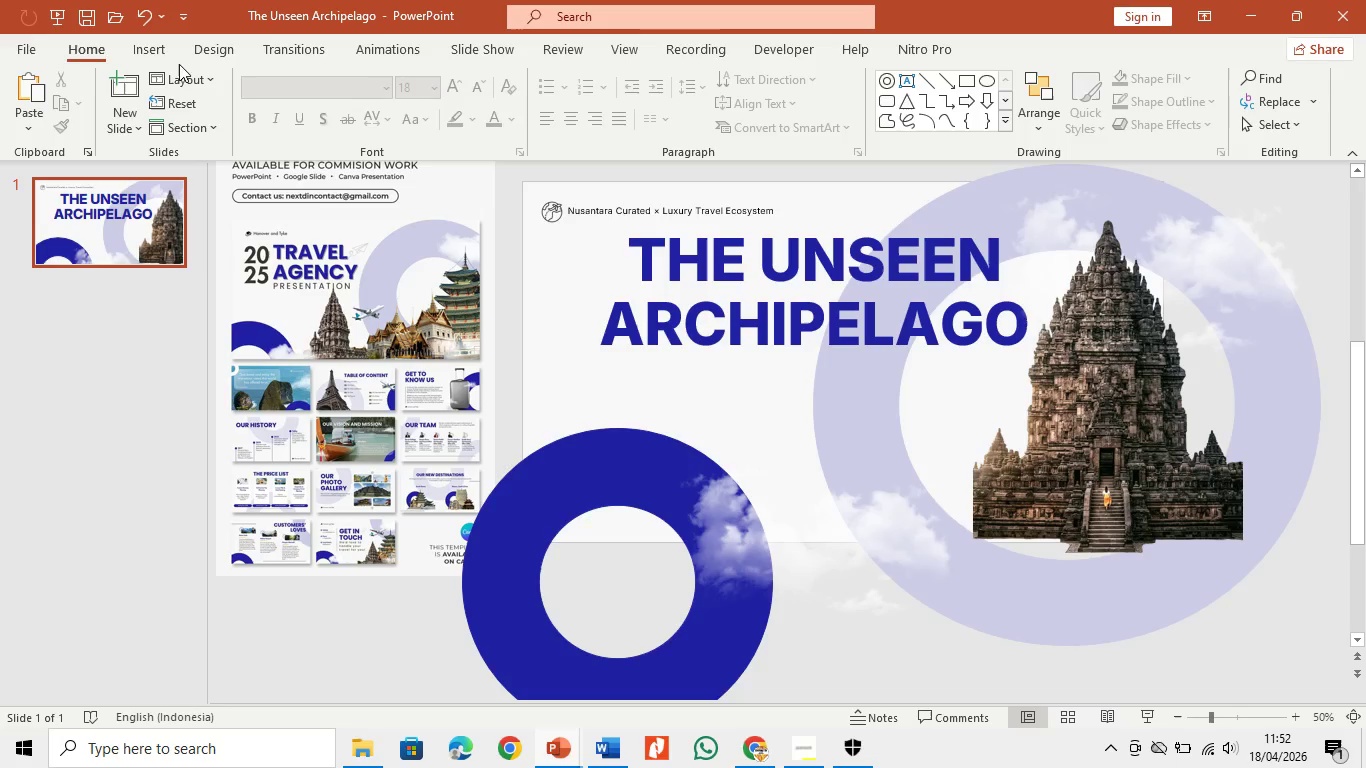 
left_click([159, 52])
 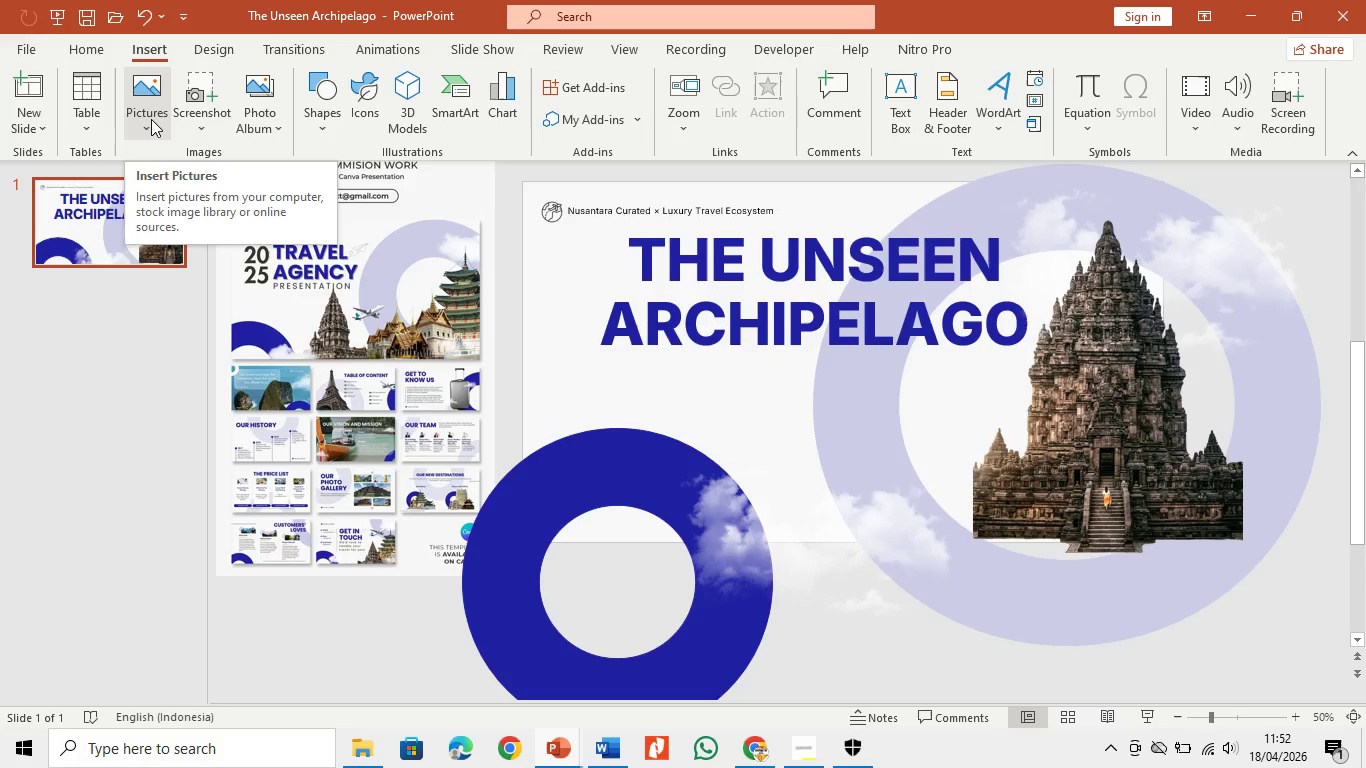 
left_click([150, 119])
 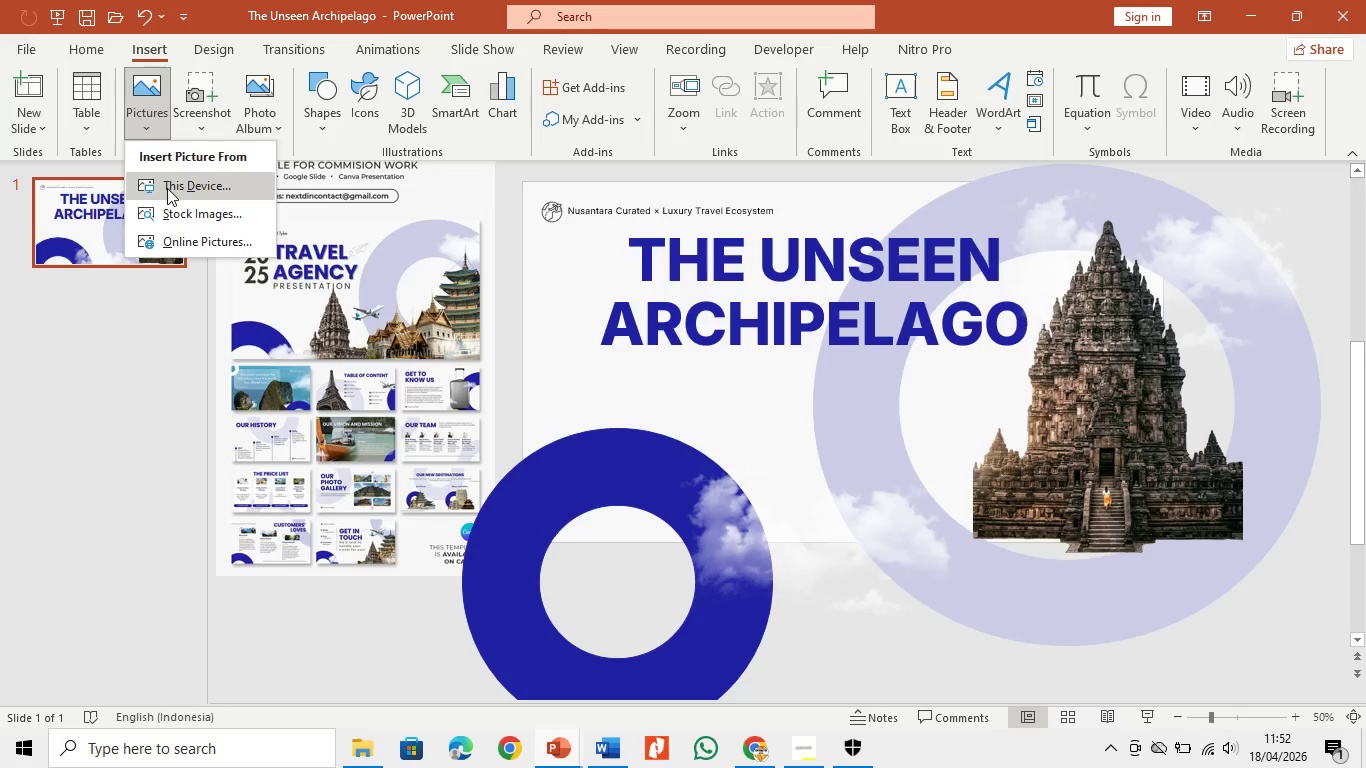 
left_click([168, 189])
 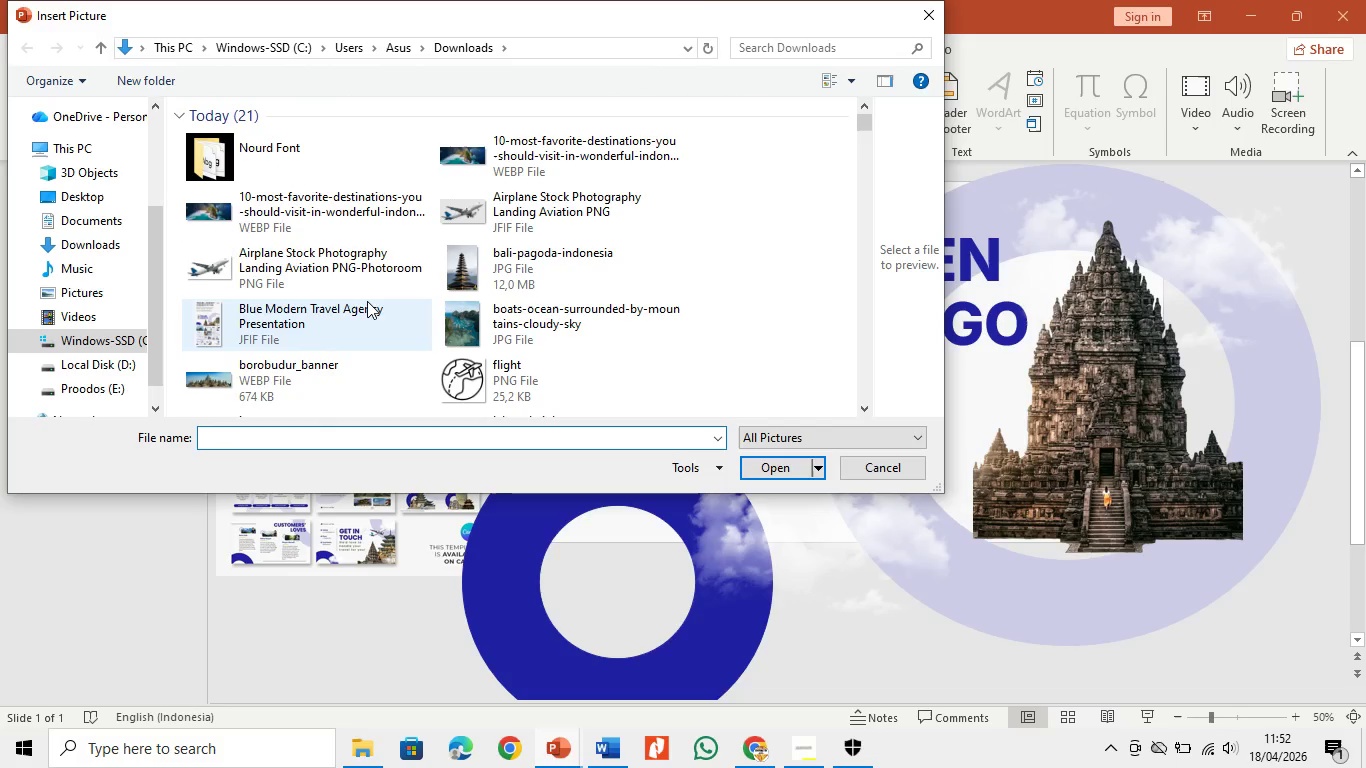 
scroll: coordinate [110, 189], scroll_direction: up, amount: 9.0
 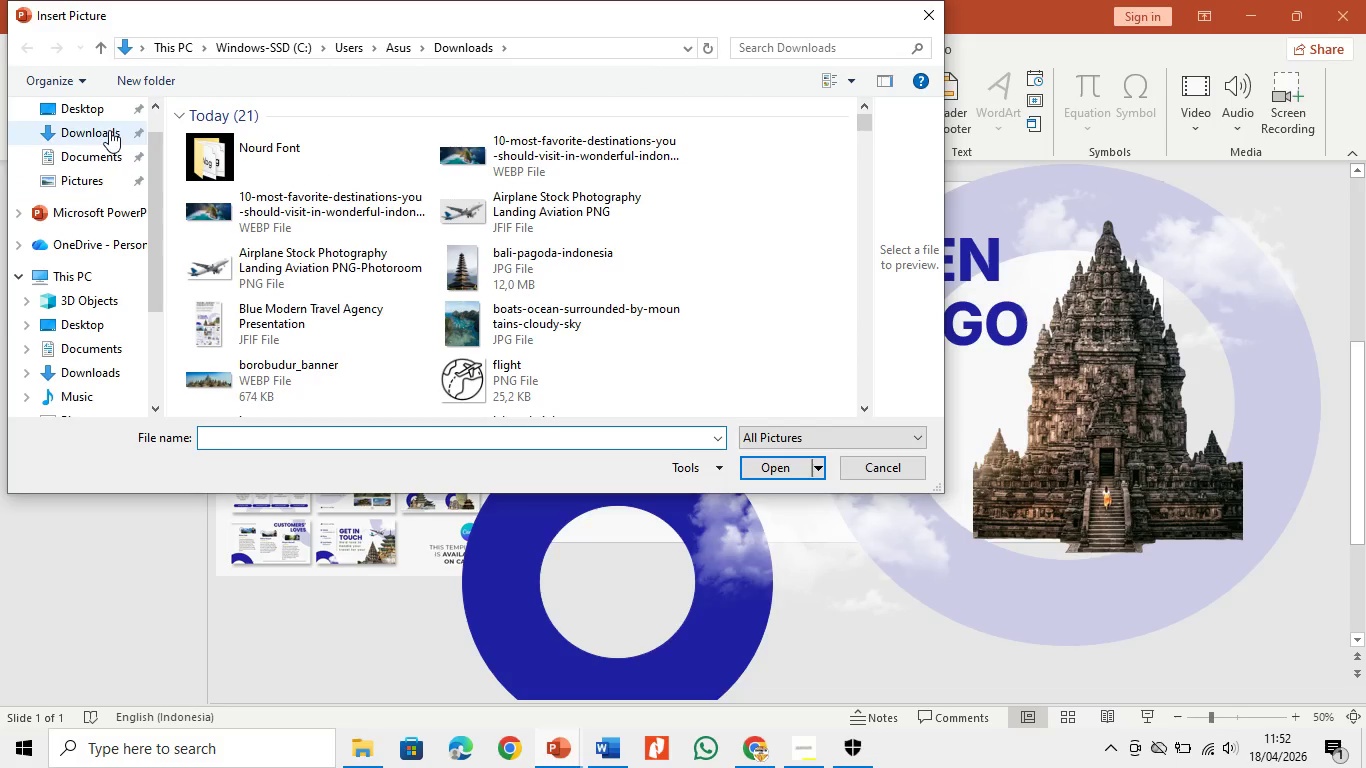 
left_click([109, 130])
 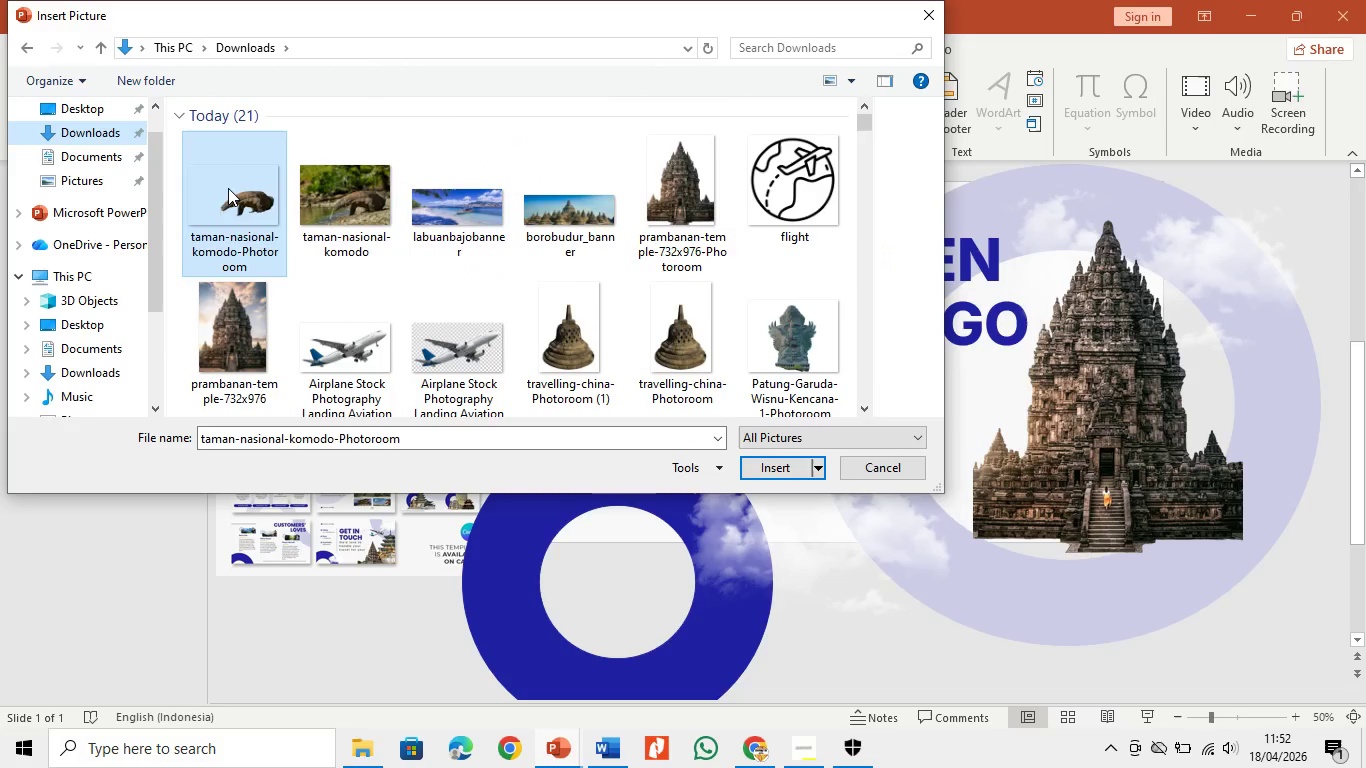 
double_click([228, 188])
 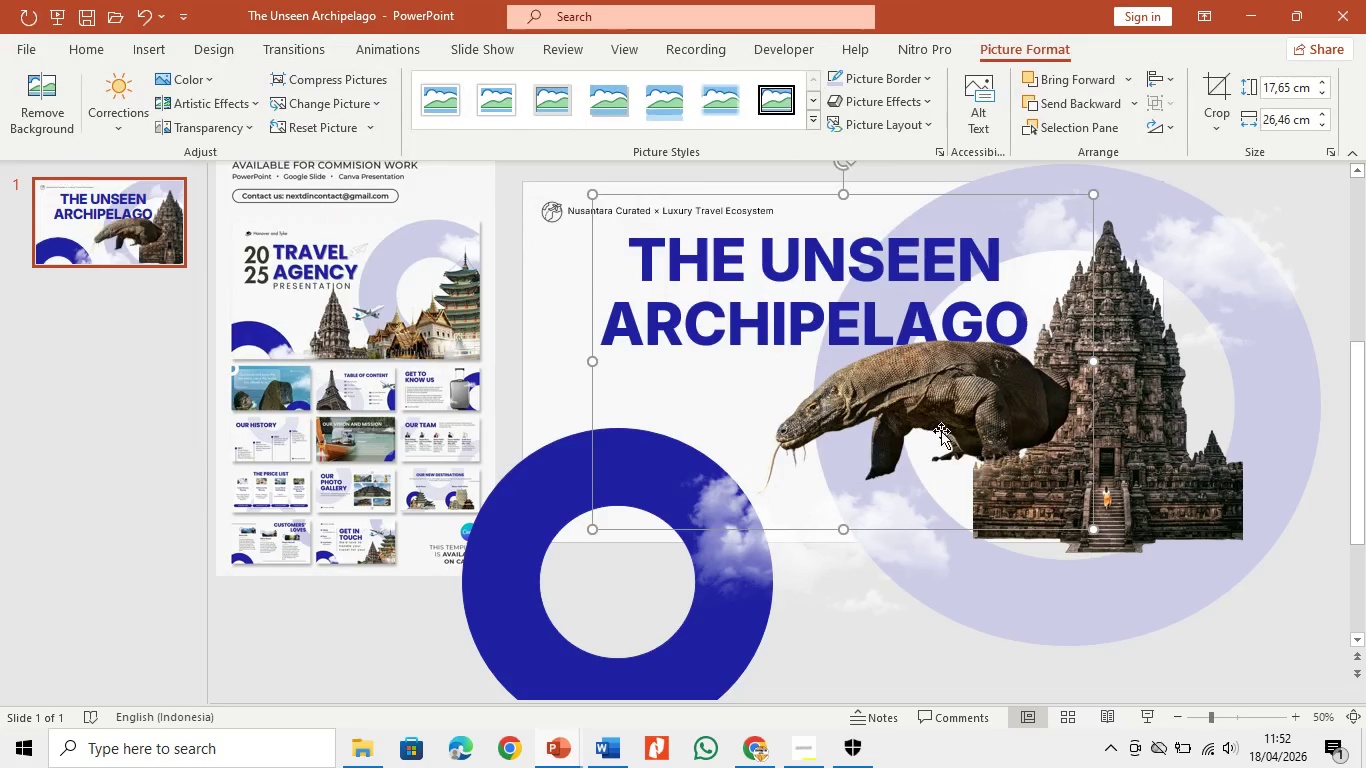 
left_click_drag(start_coordinate=[941, 431], to_coordinate=[868, 457])
 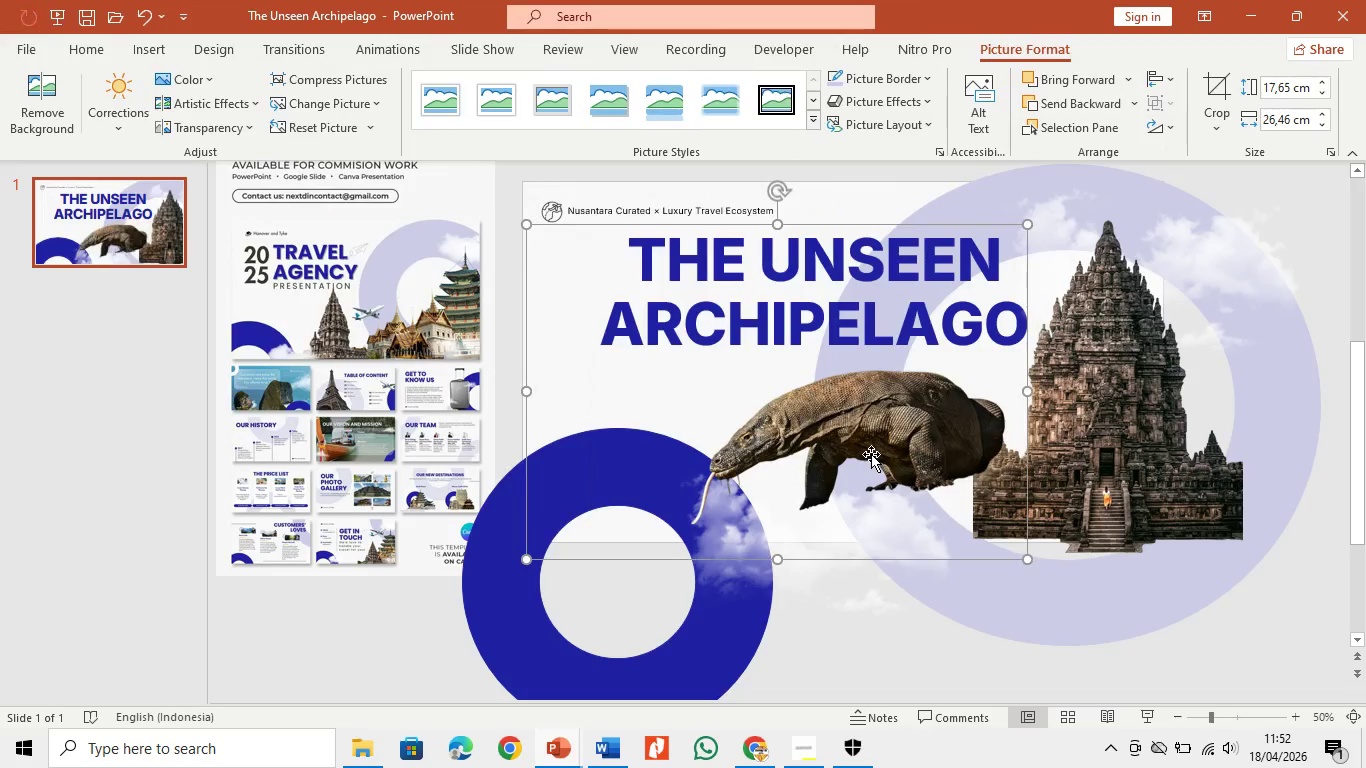 
left_click([871, 454])
 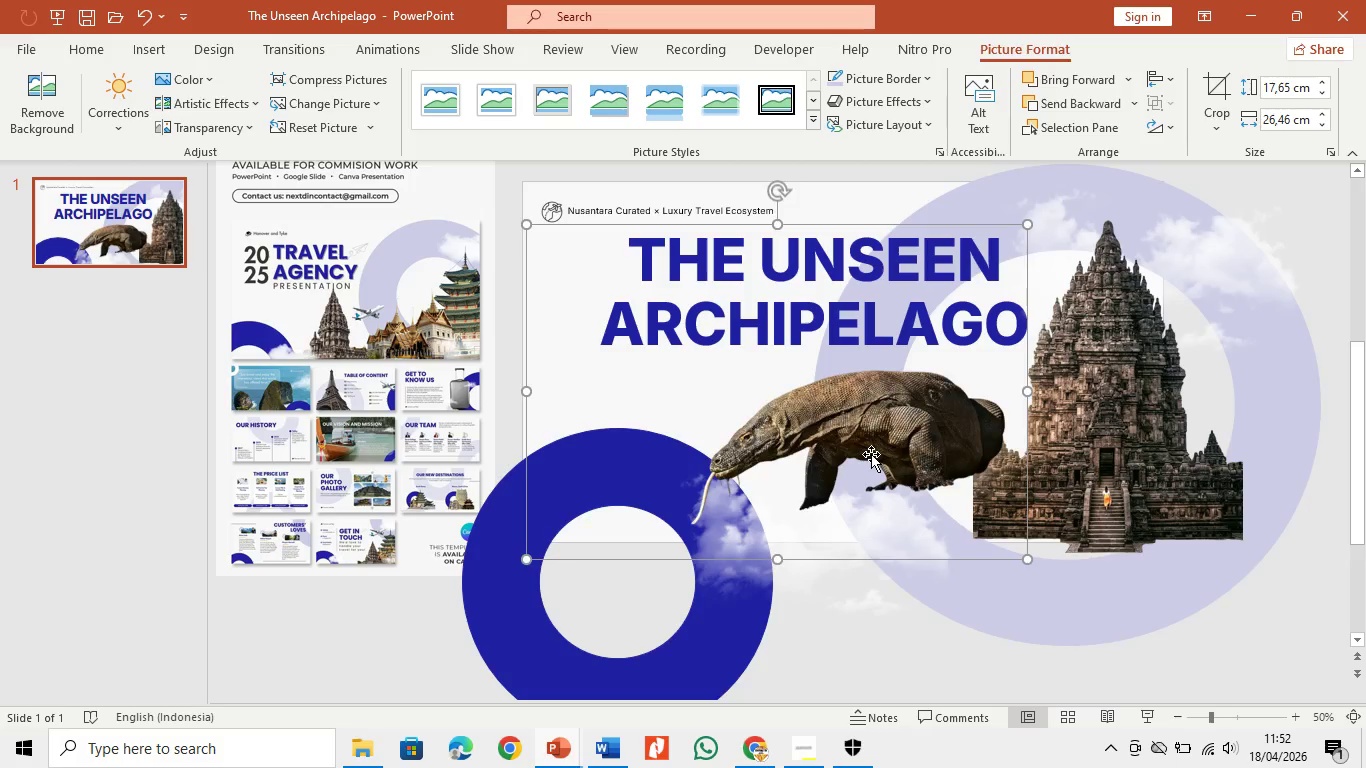 
key(Backspace)
 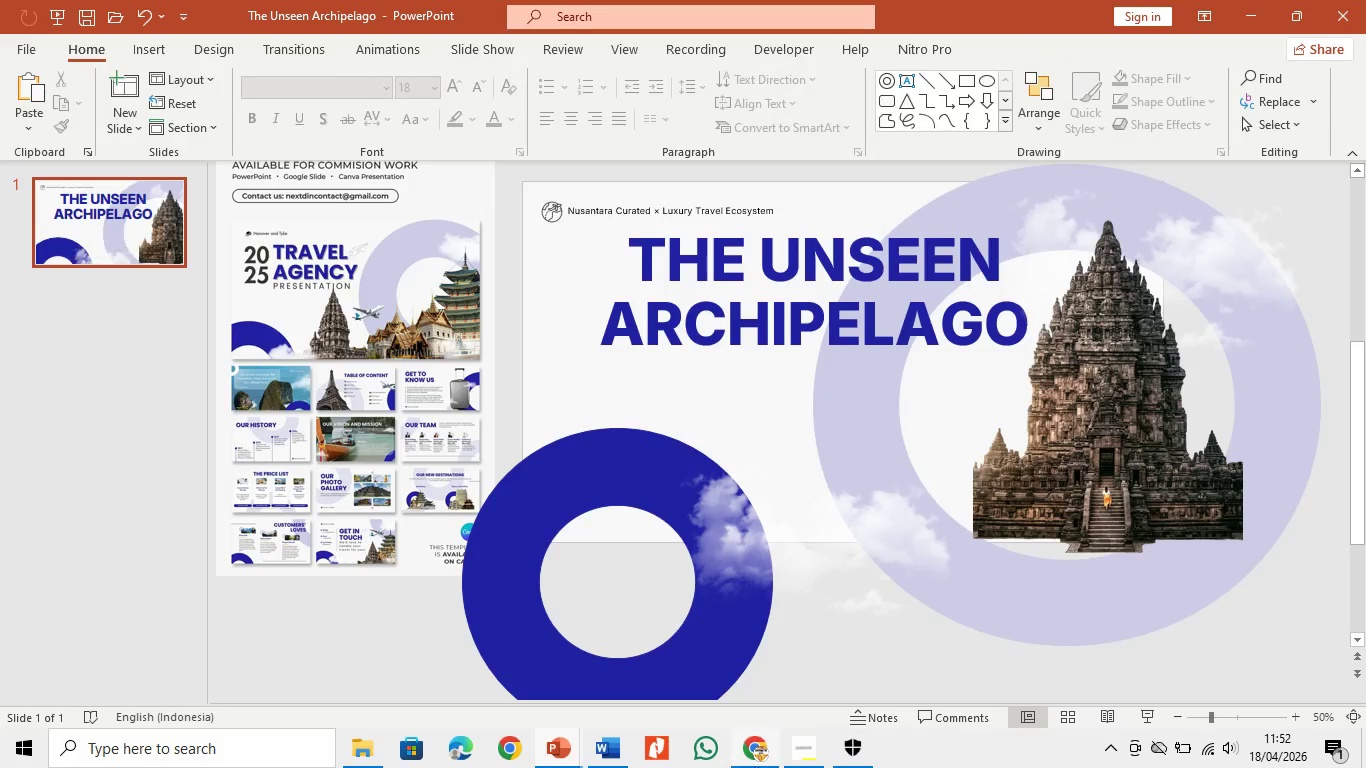 
left_click([754, 767])
 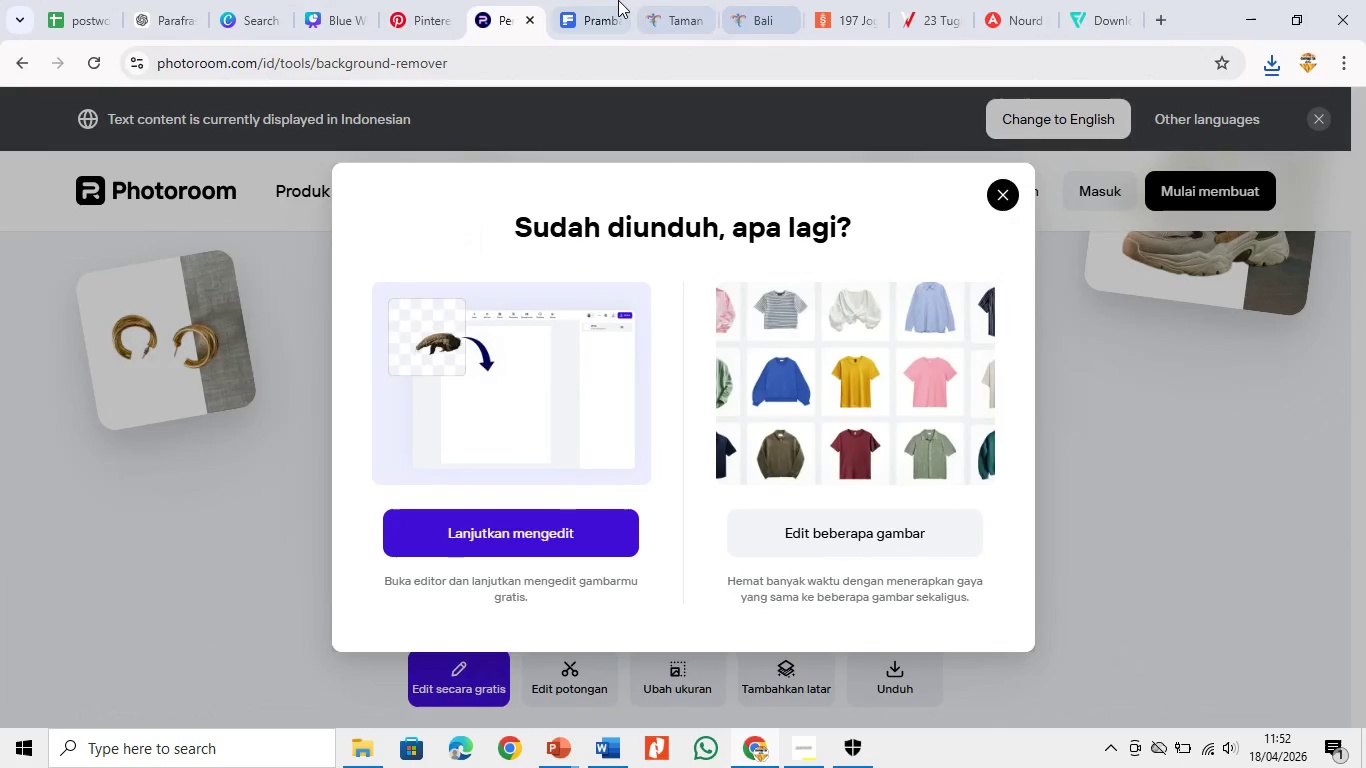 
left_click([618, 0])
 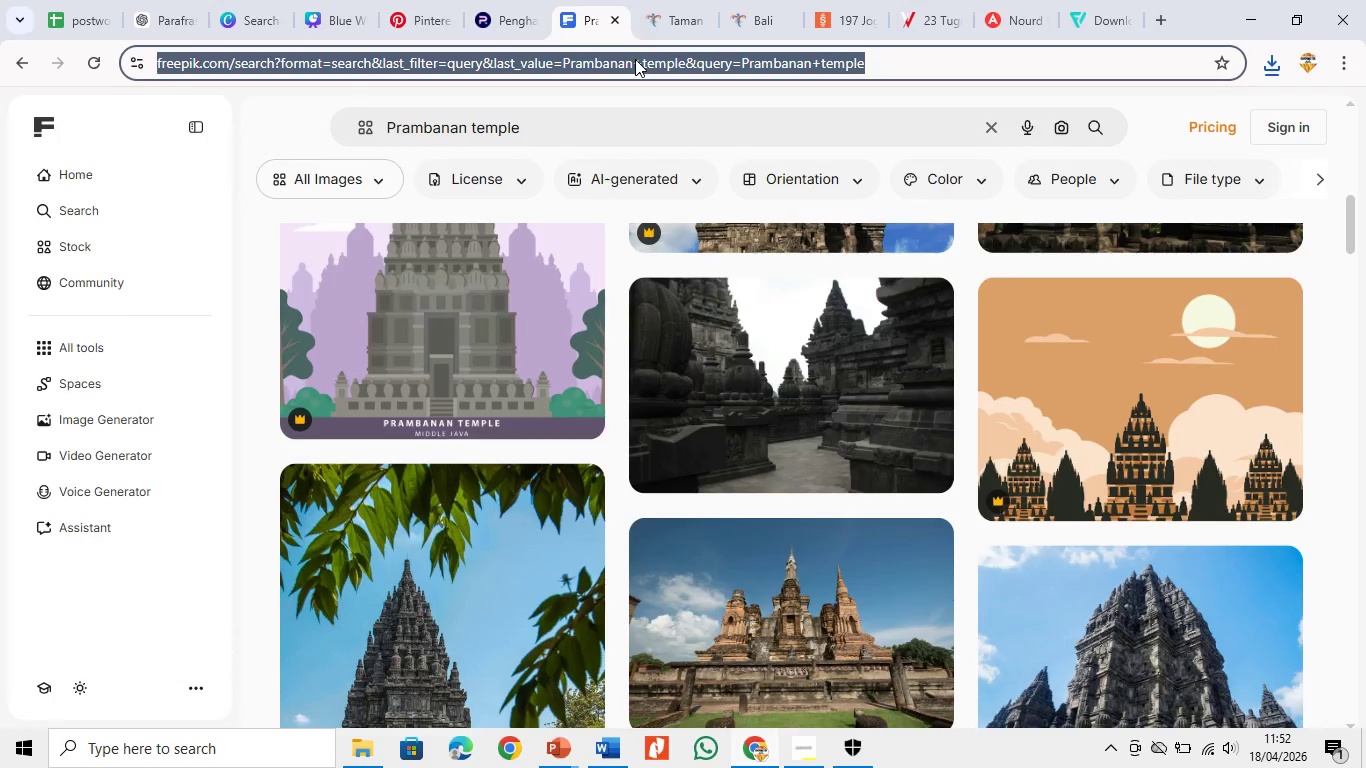 
type(kom)
key(Backspace)
key(Backspace)
key(Backspace)
key(Backspace)
type(pulau komodo)
 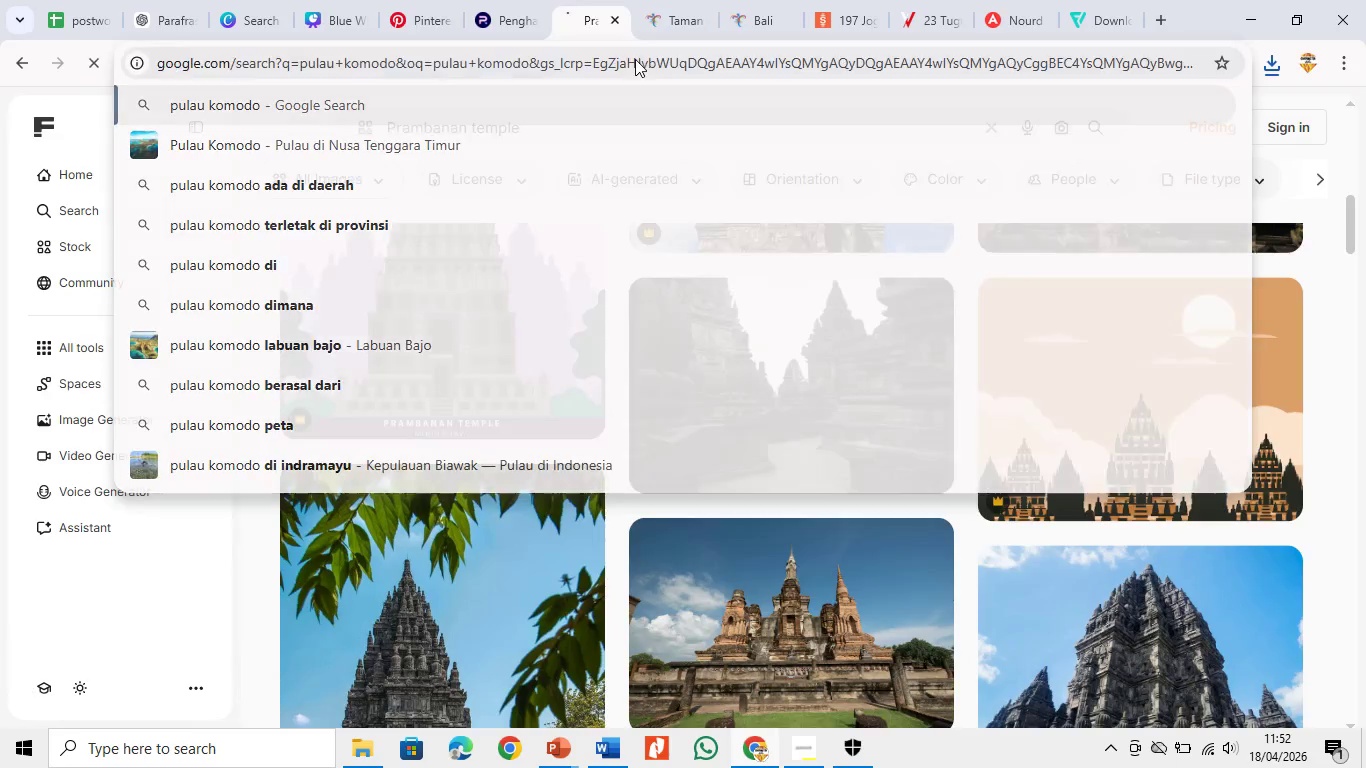 
key(Enter)
 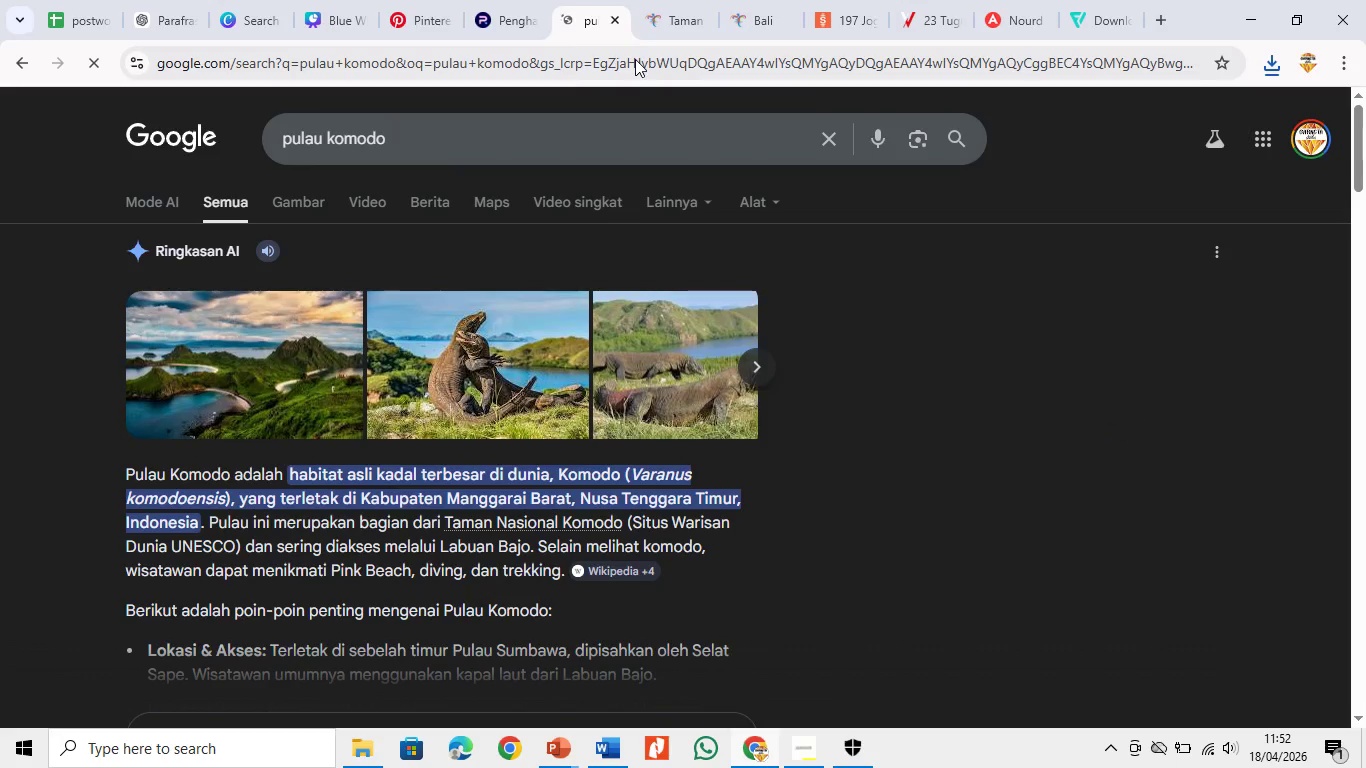 
wait(9.0)
 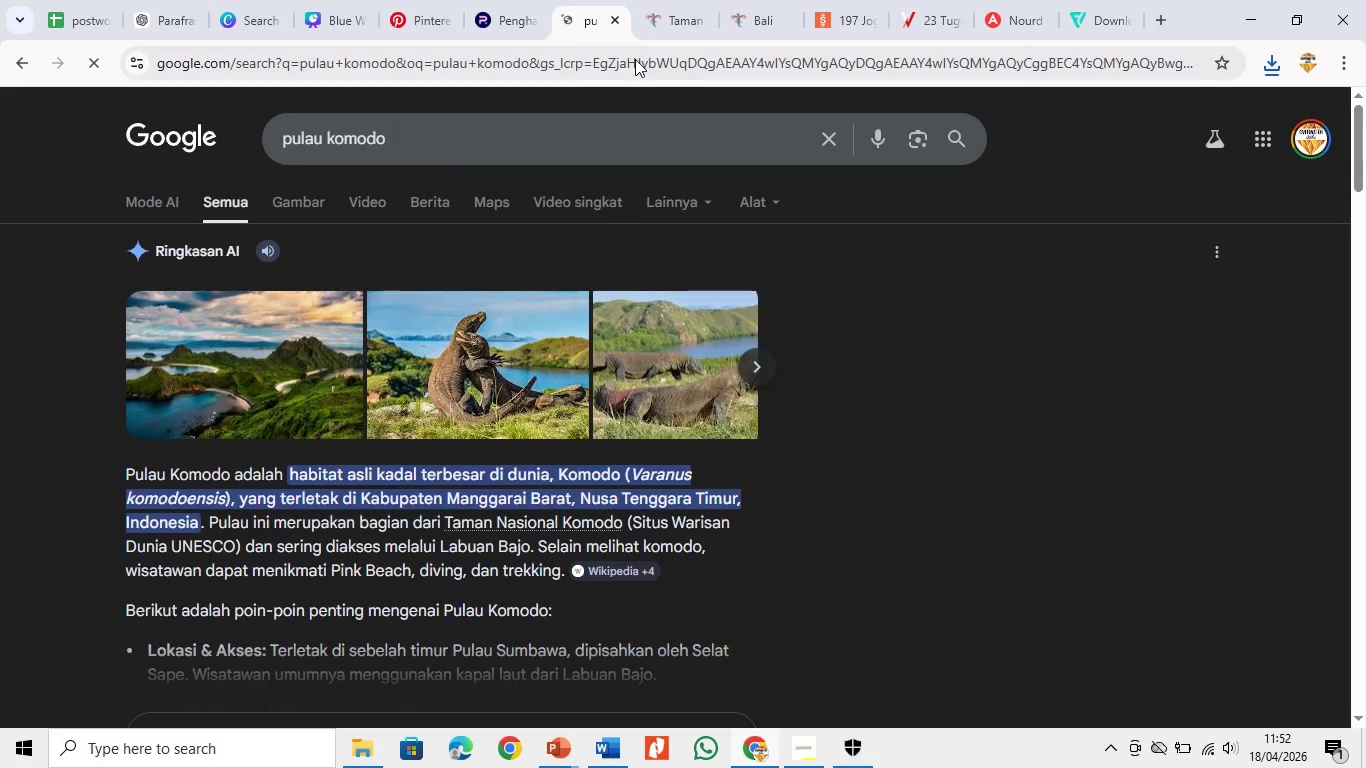 
left_click([290, 198])
 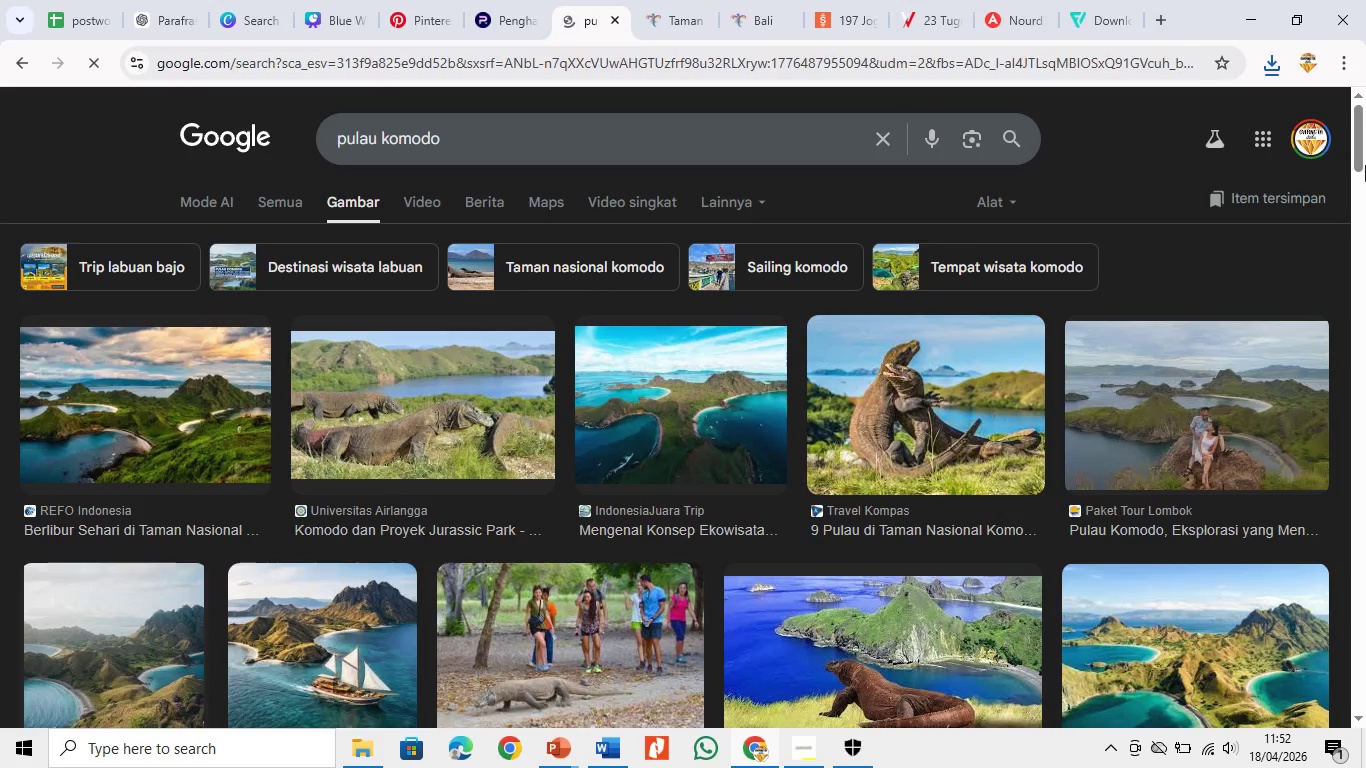 
left_click_drag(start_coordinate=[1362, 139], to_coordinate=[1365, 157])
 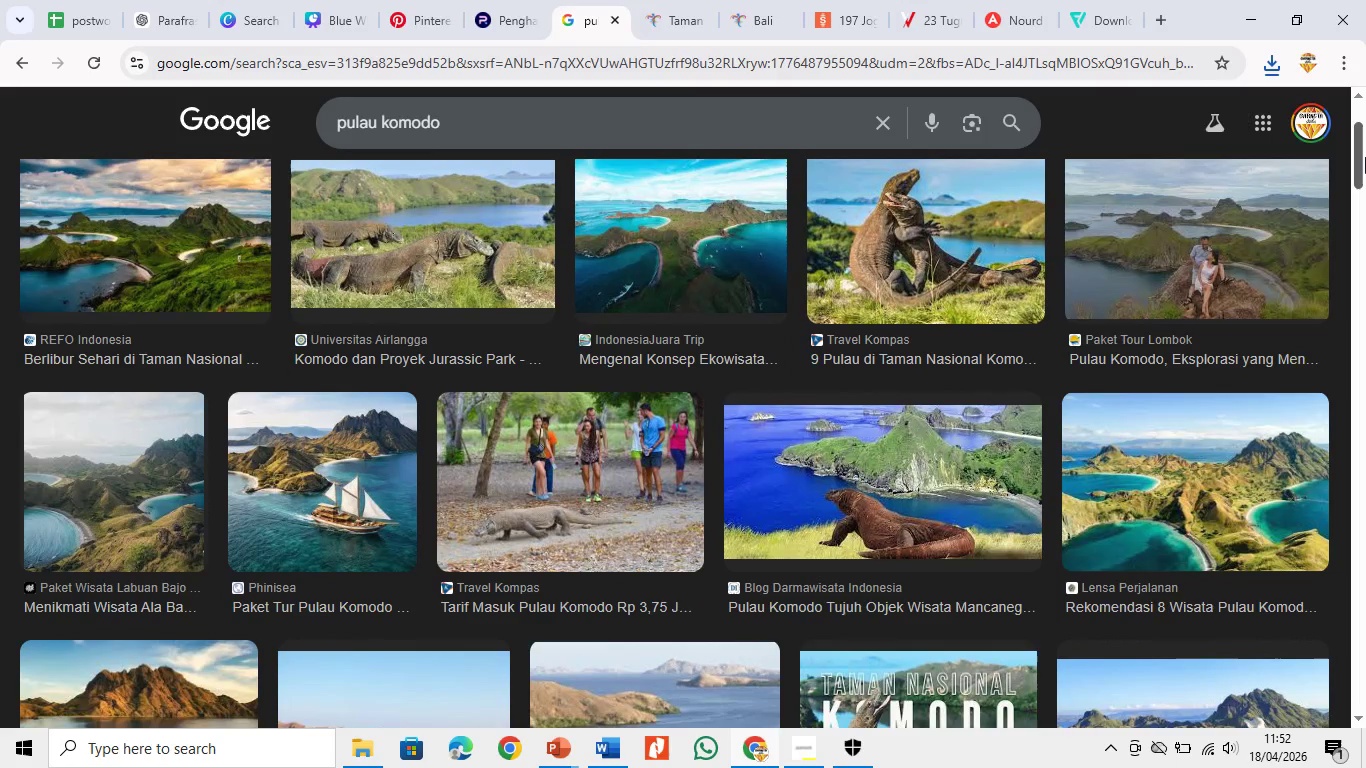 
left_click_drag(start_coordinate=[1365, 157], to_coordinate=[1365, 144])
 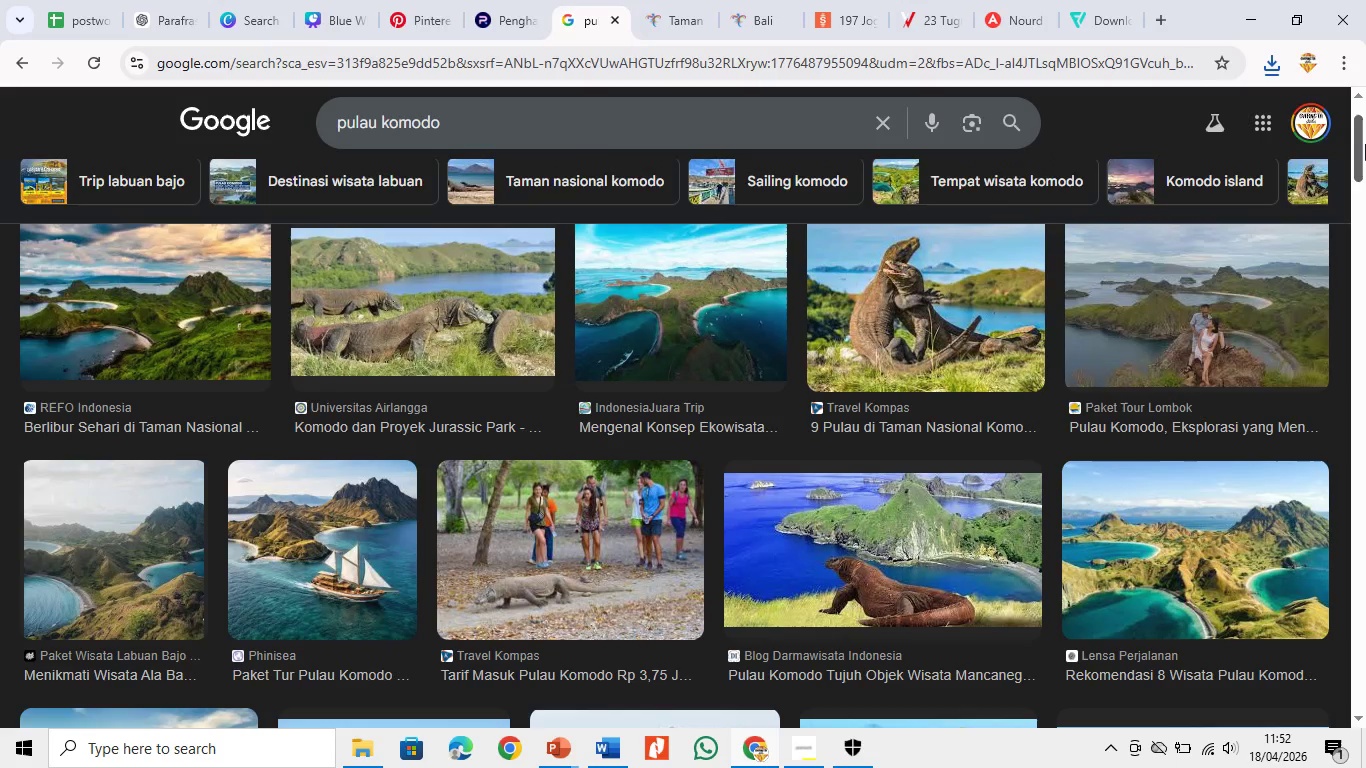 
left_click([1365, 144])
 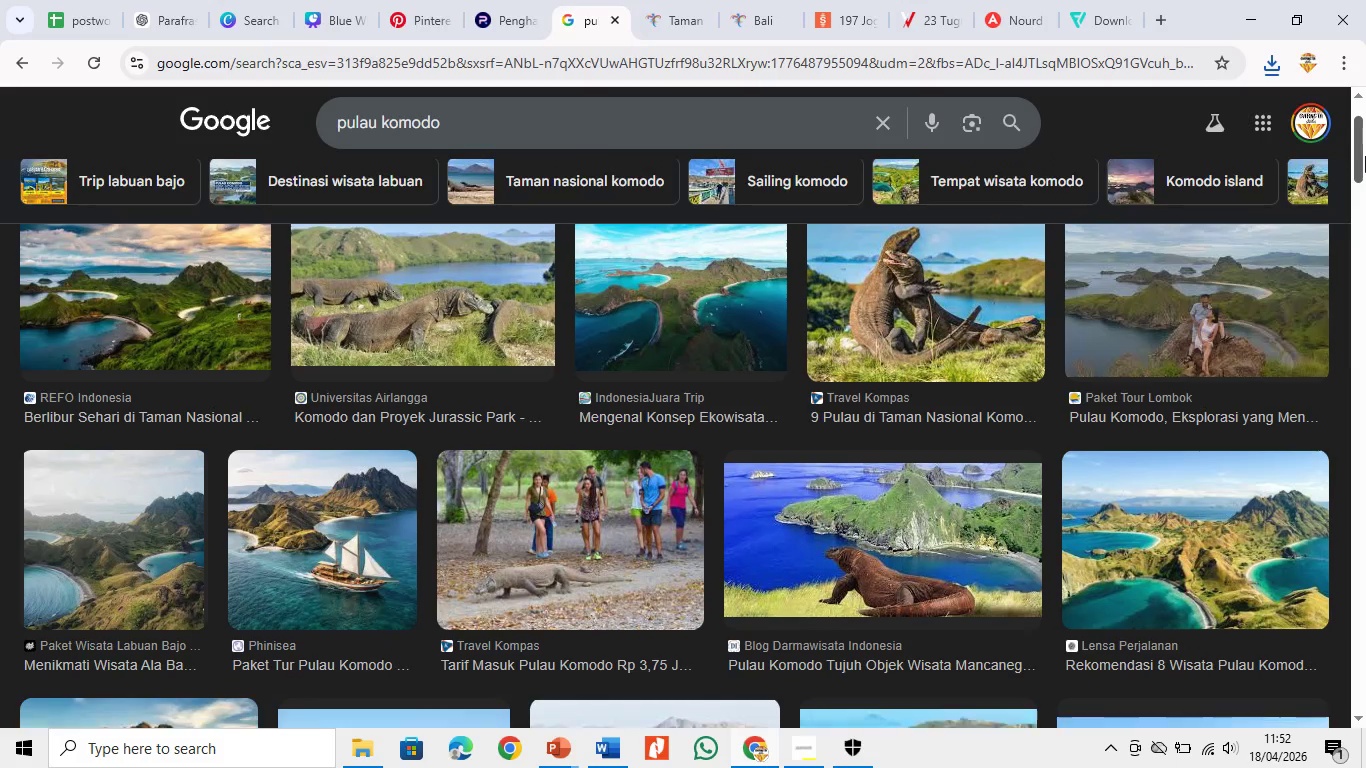 
left_click_drag(start_coordinate=[1365, 144], to_coordinate=[1365, 219])
 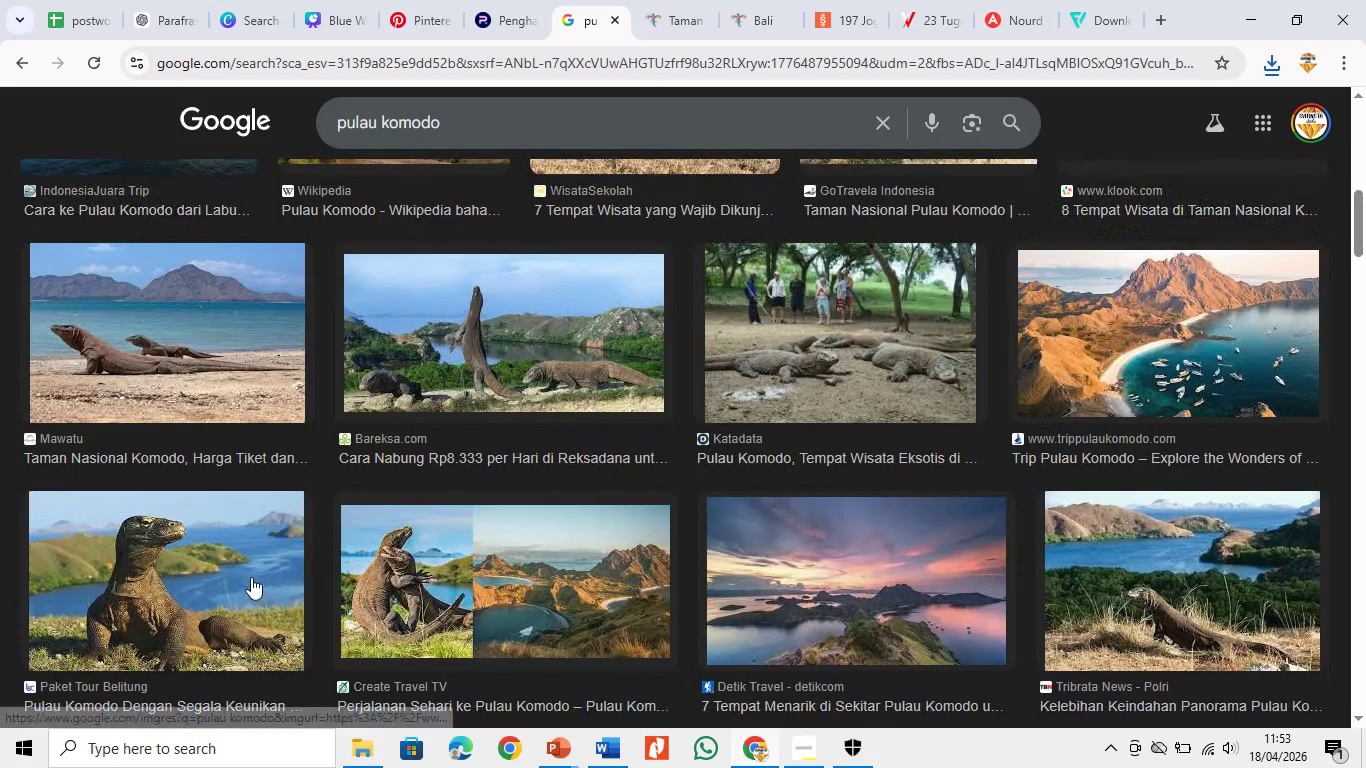 
left_click([251, 577])
 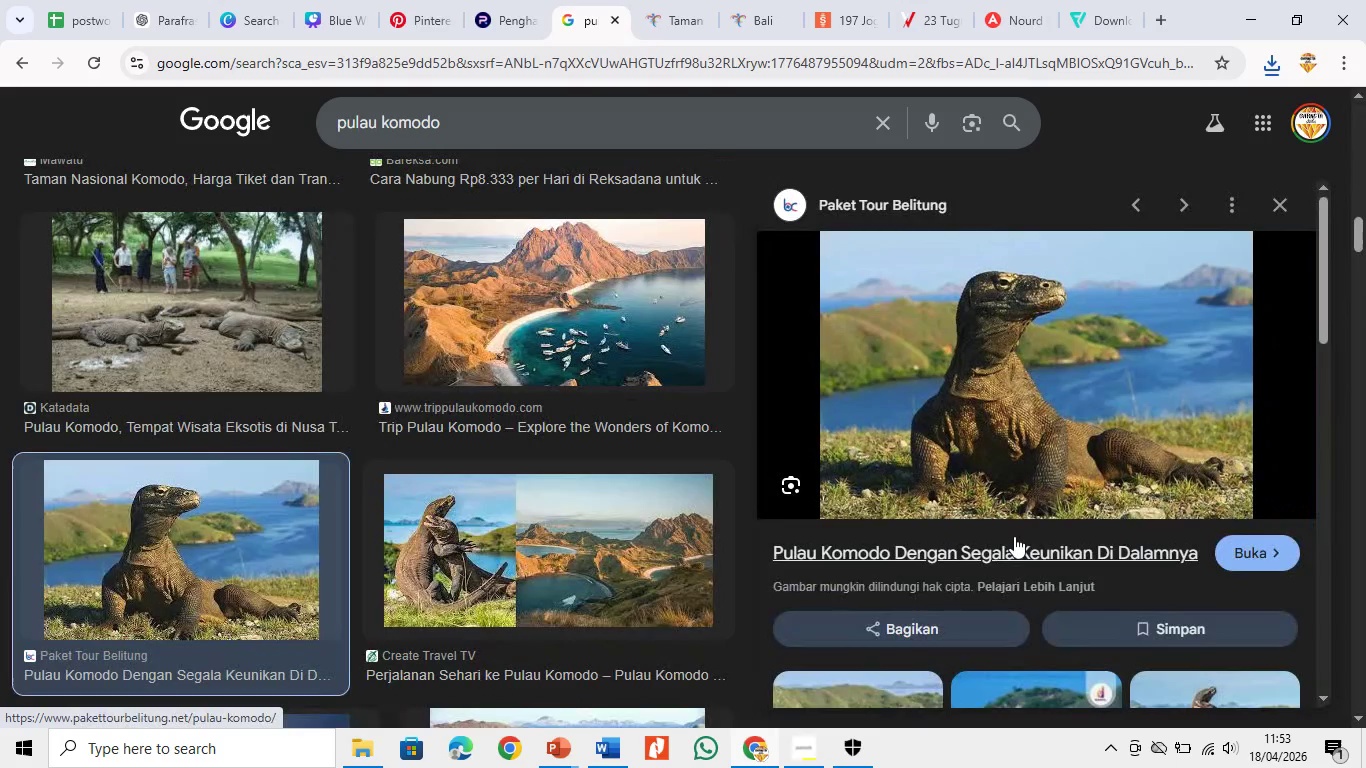 
left_click_drag(start_coordinate=[1014, 536], to_coordinate=[1015, 541])
 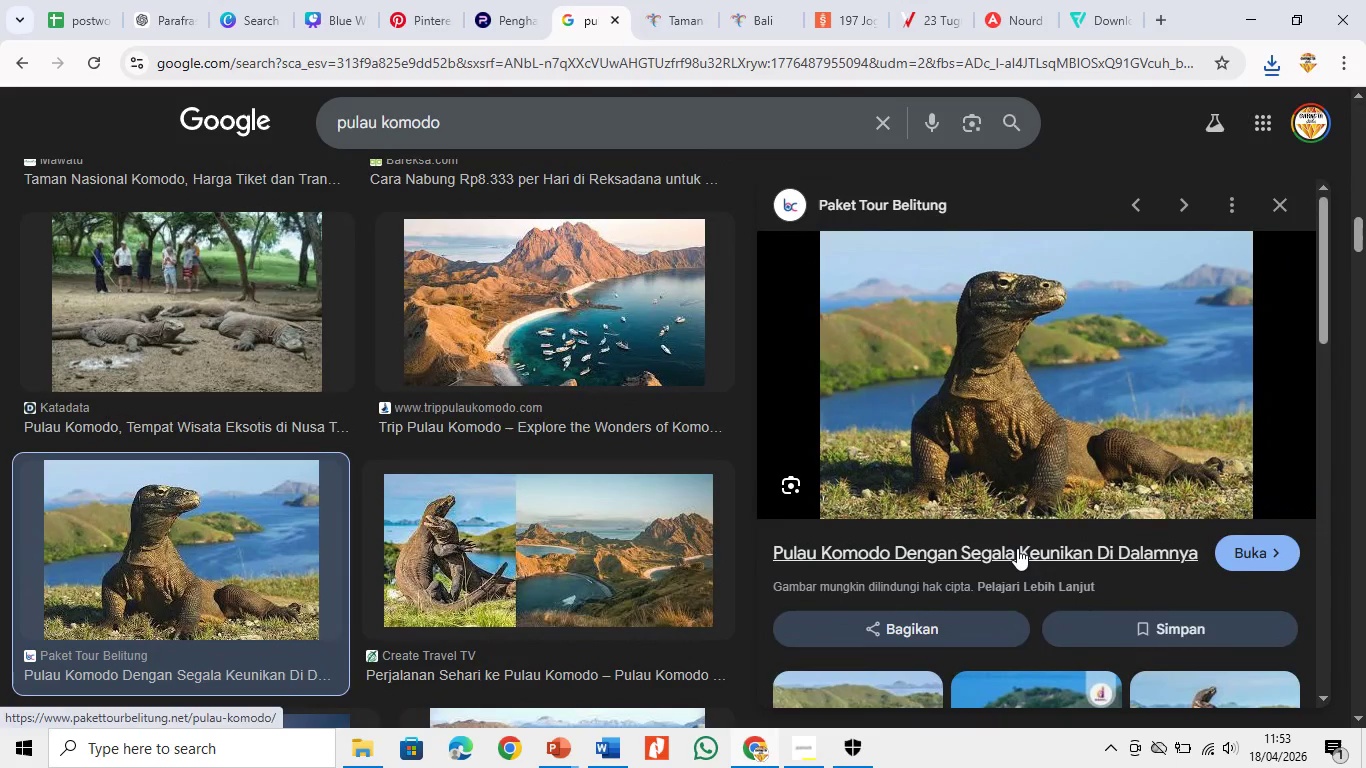 
left_click([1017, 550])